 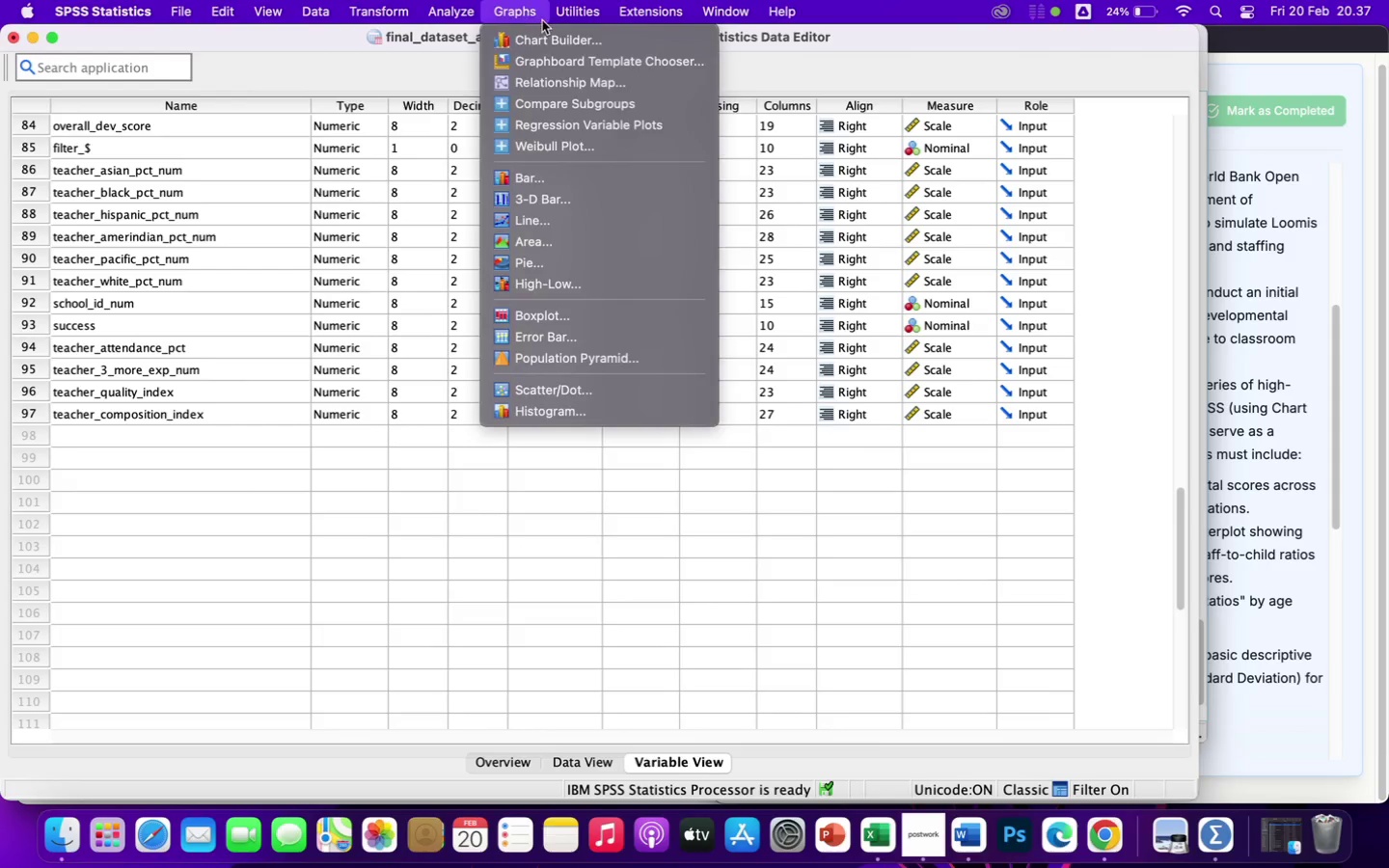 
left_click([520, 46])
 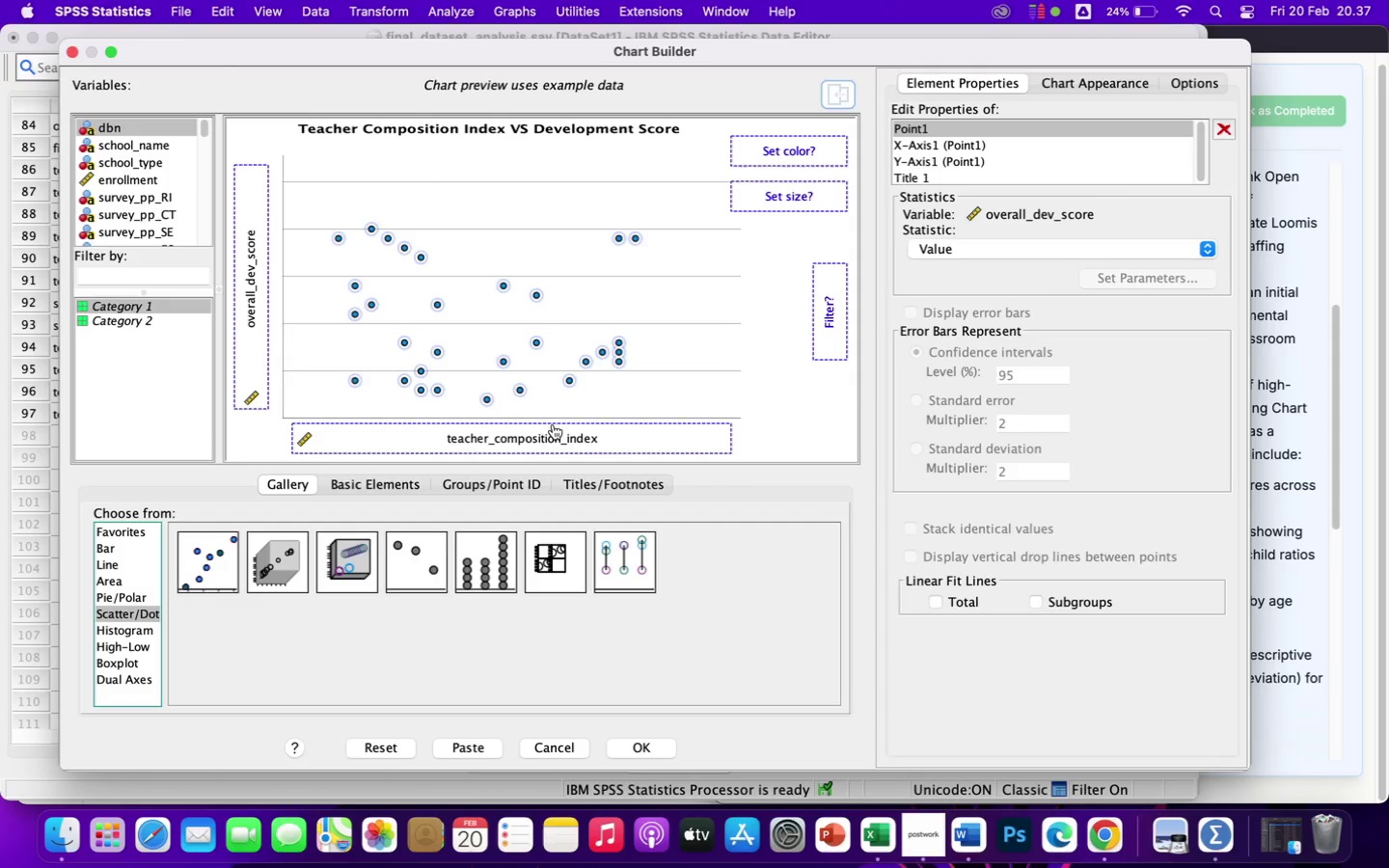 
wait(7.26)
 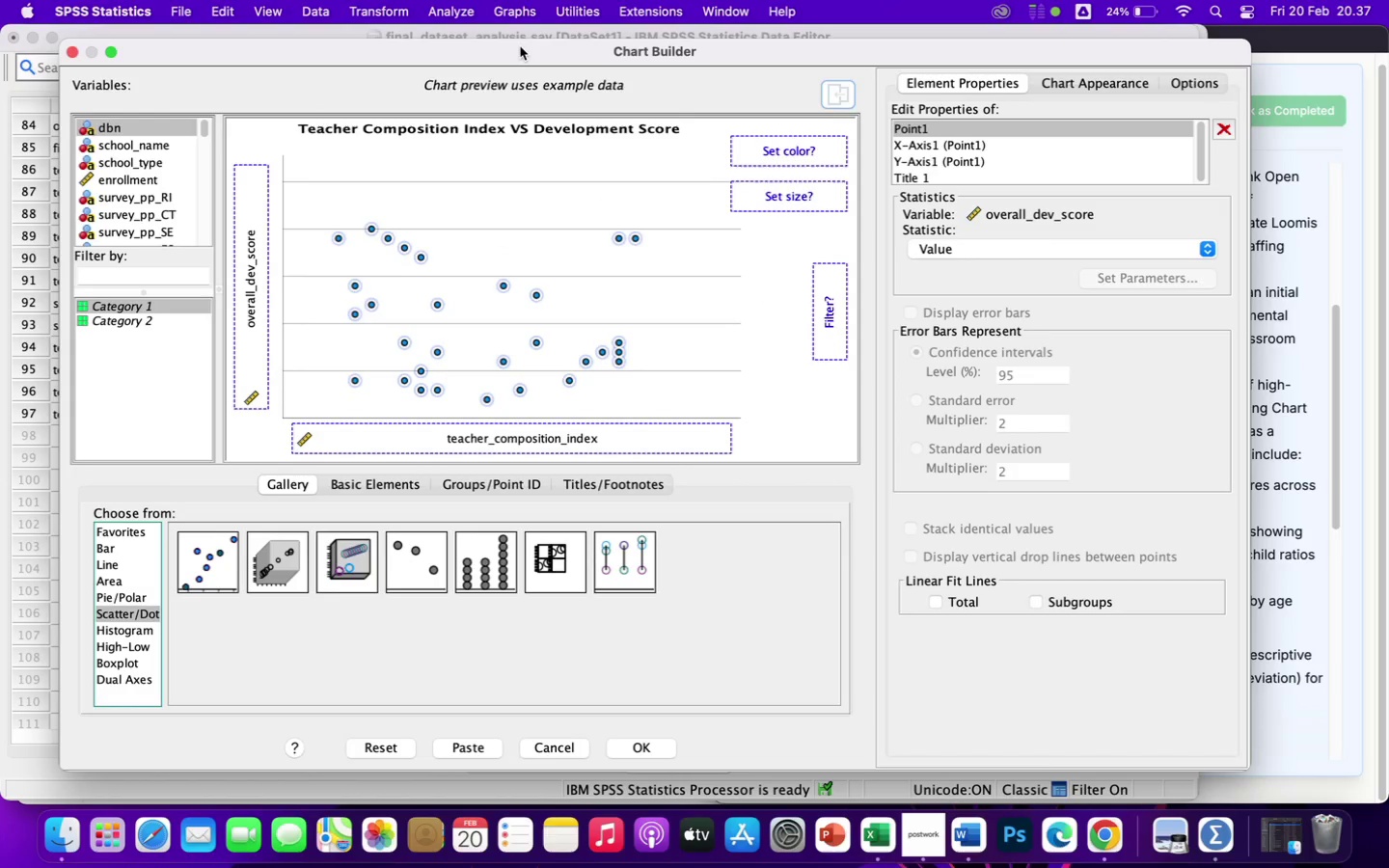 
left_click([380, 749])
 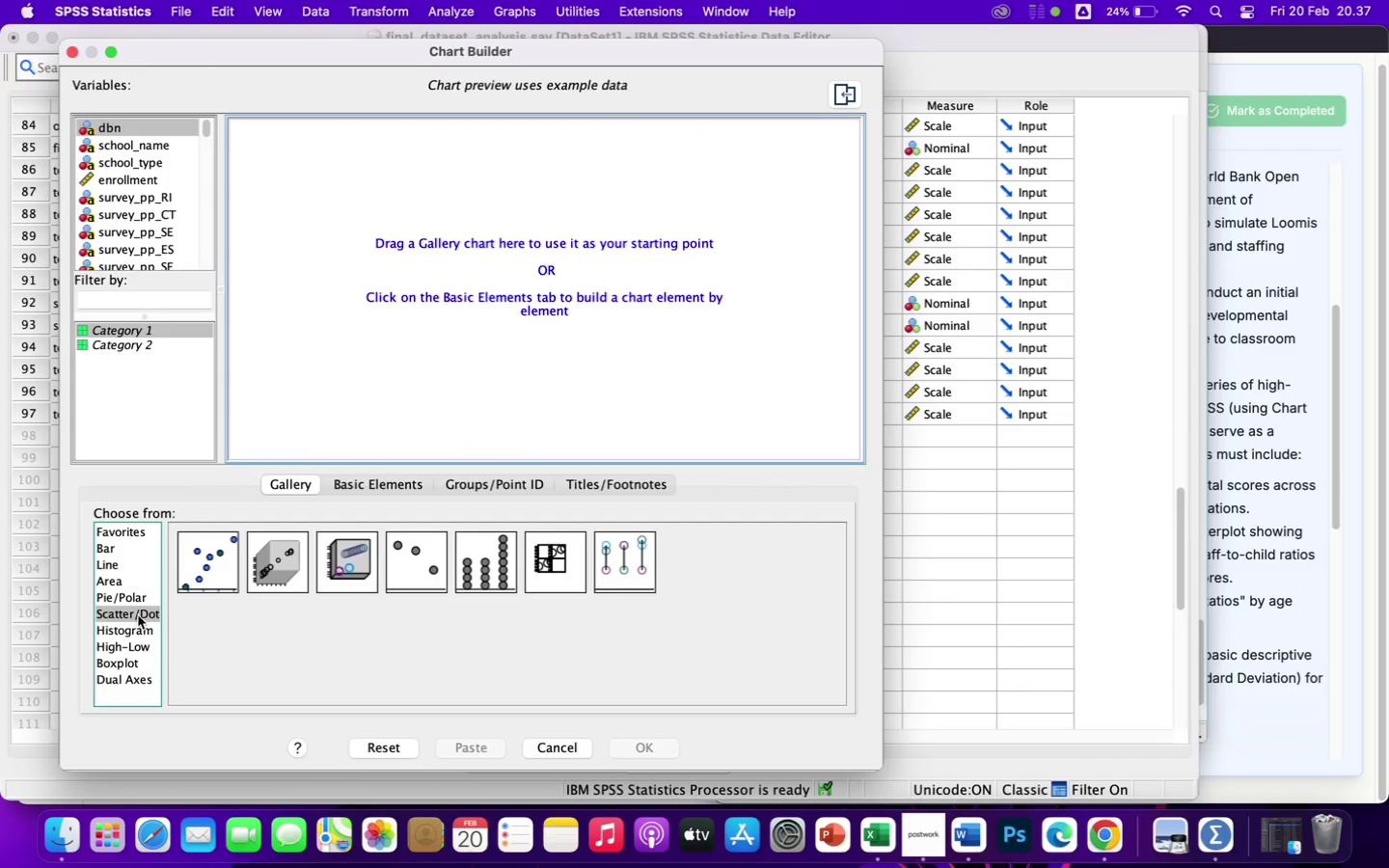 
left_click([199, 566])
 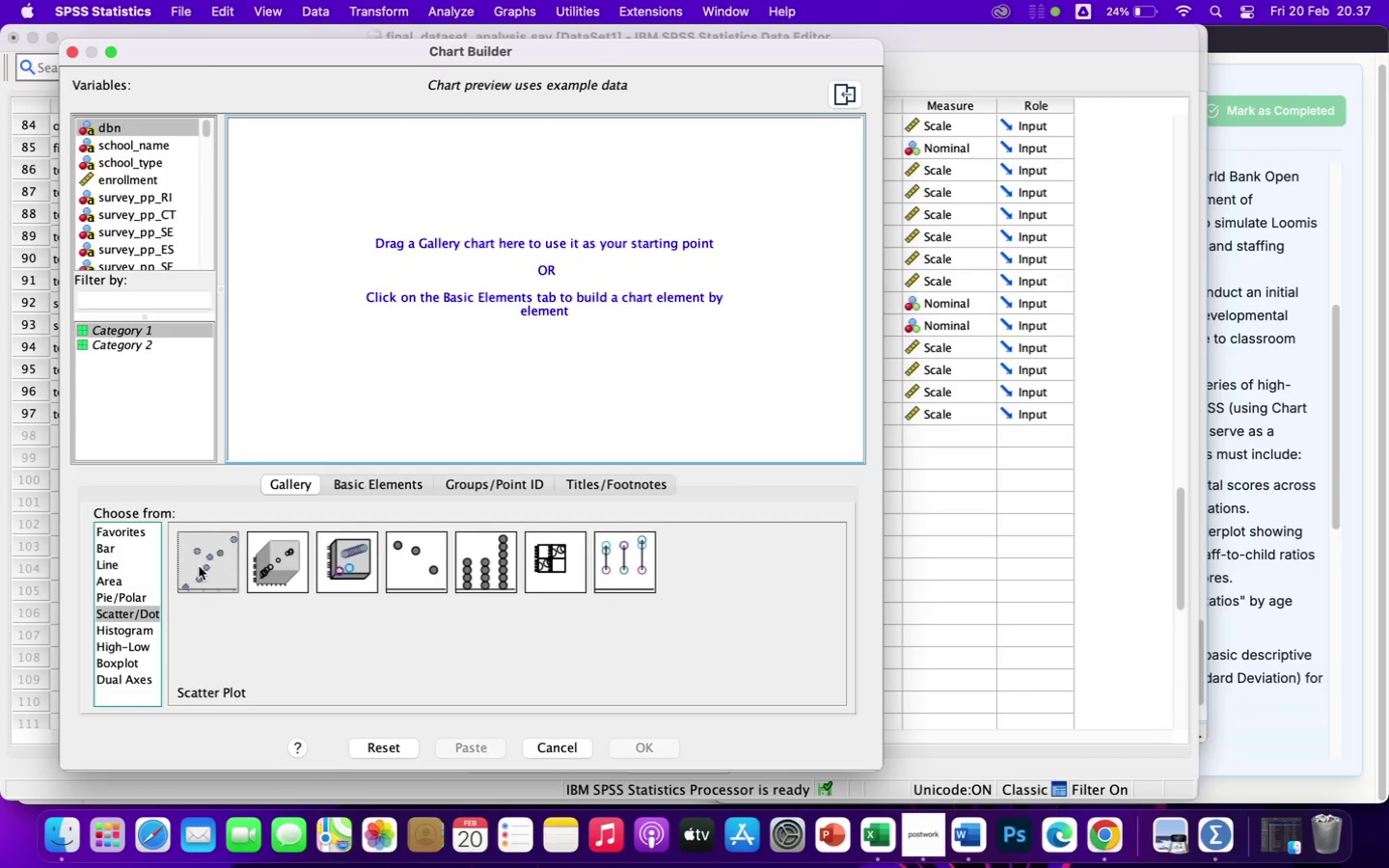 
left_click_drag(start_coordinate=[199, 566], to_coordinate=[331, 335])
 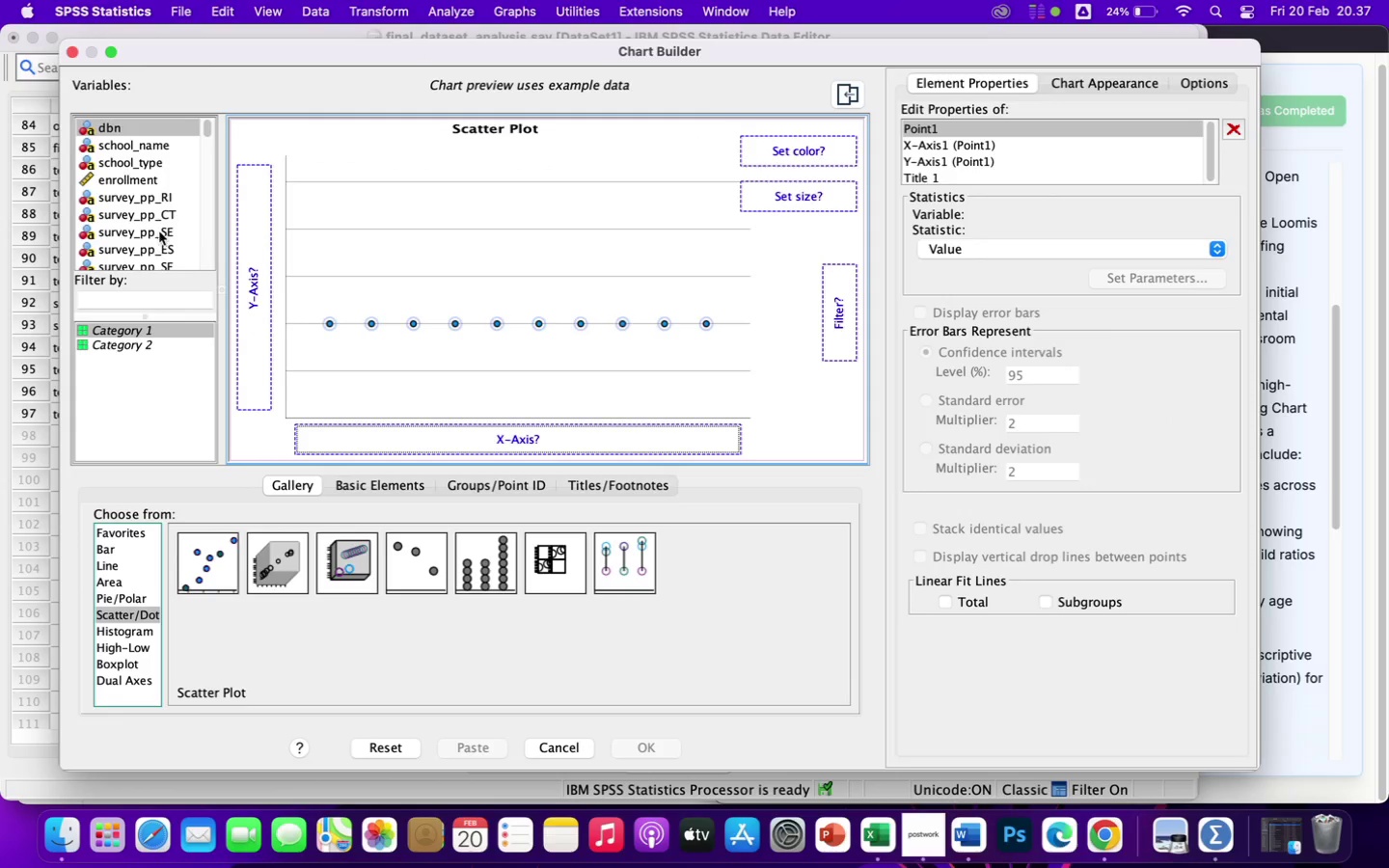 
scroll: coordinate [117, 208], scroll_direction: down, amount: 154.0
 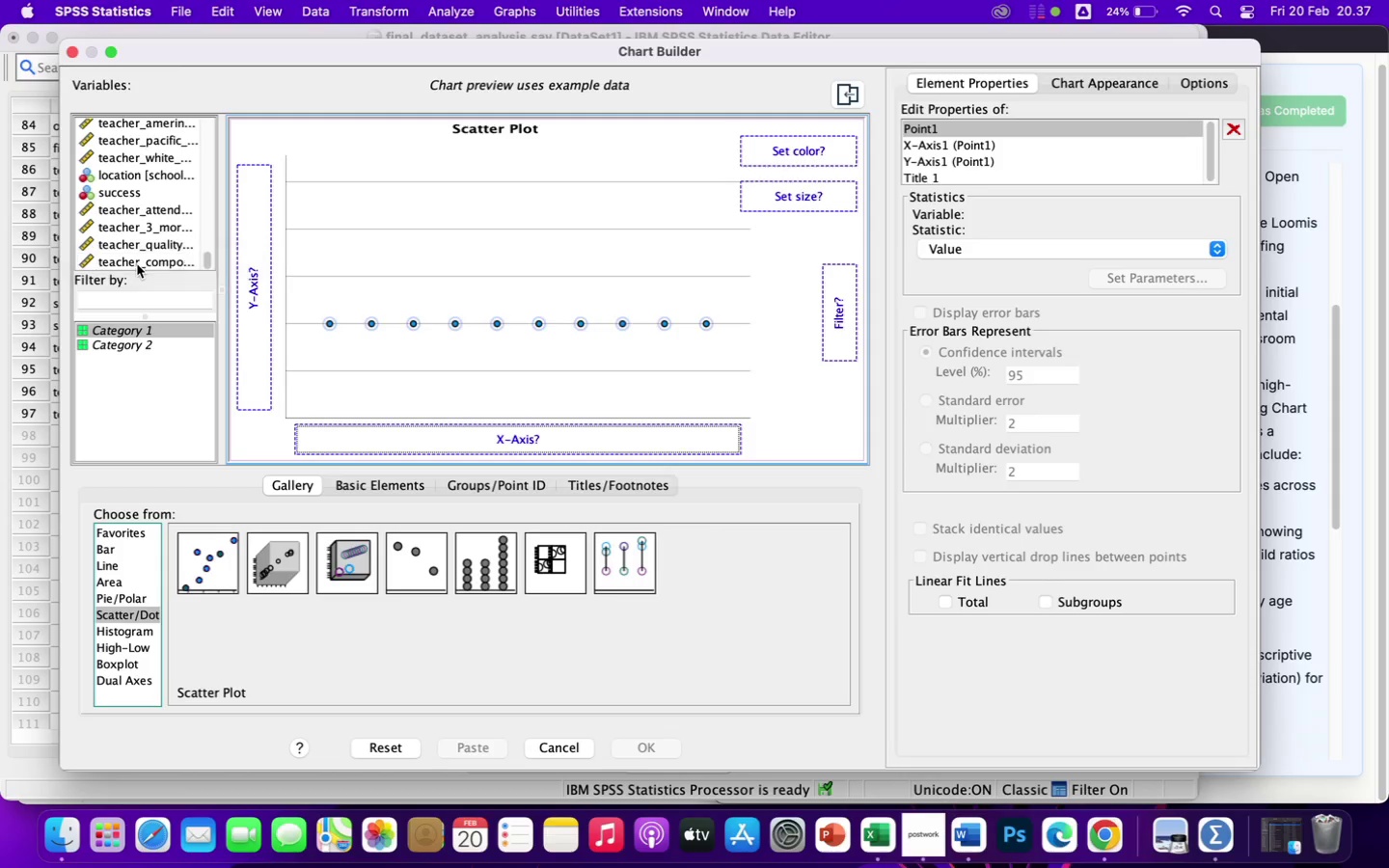 
double_click([137, 264])
 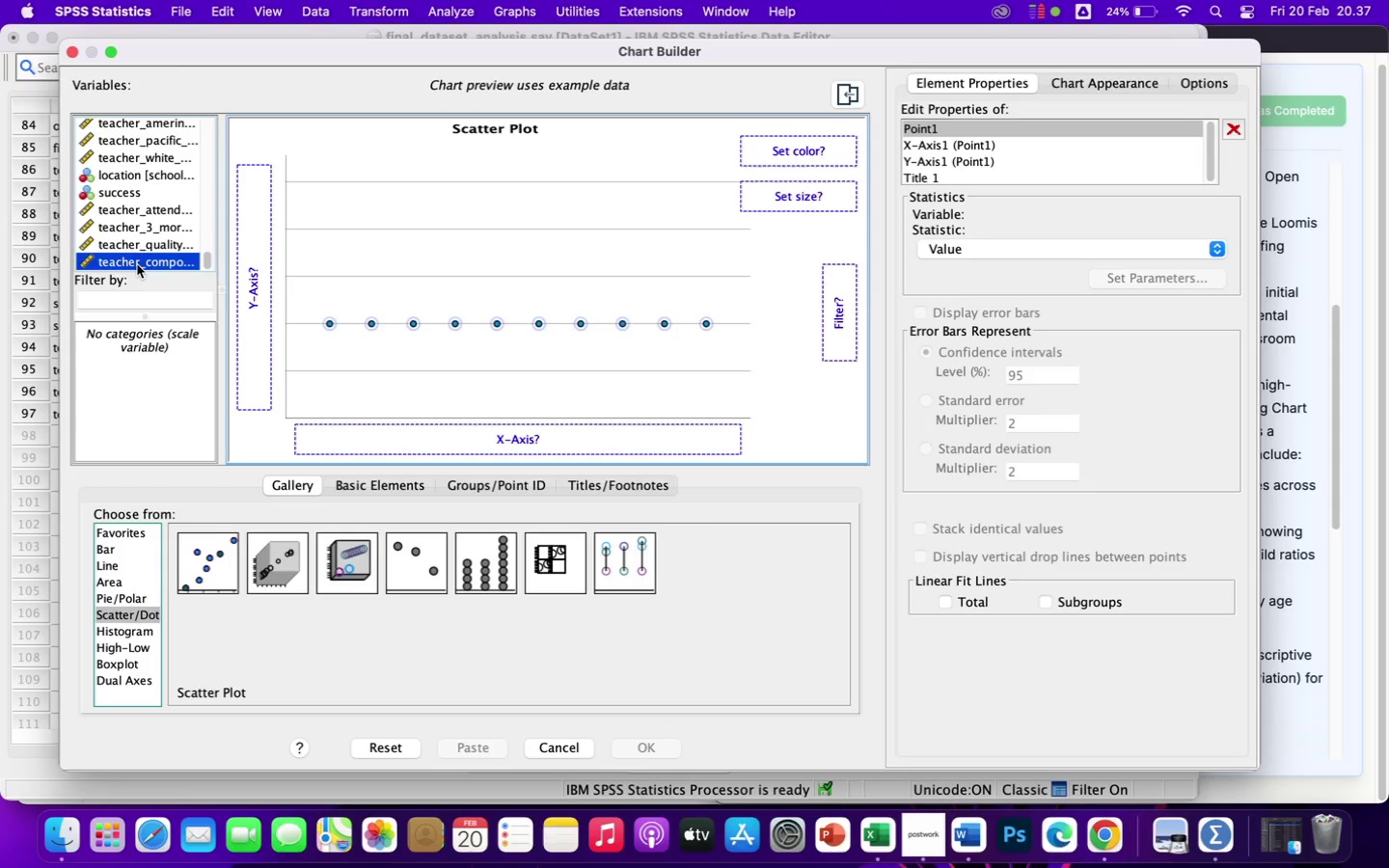 
left_click_drag(start_coordinate=[137, 264], to_coordinate=[308, 429])
 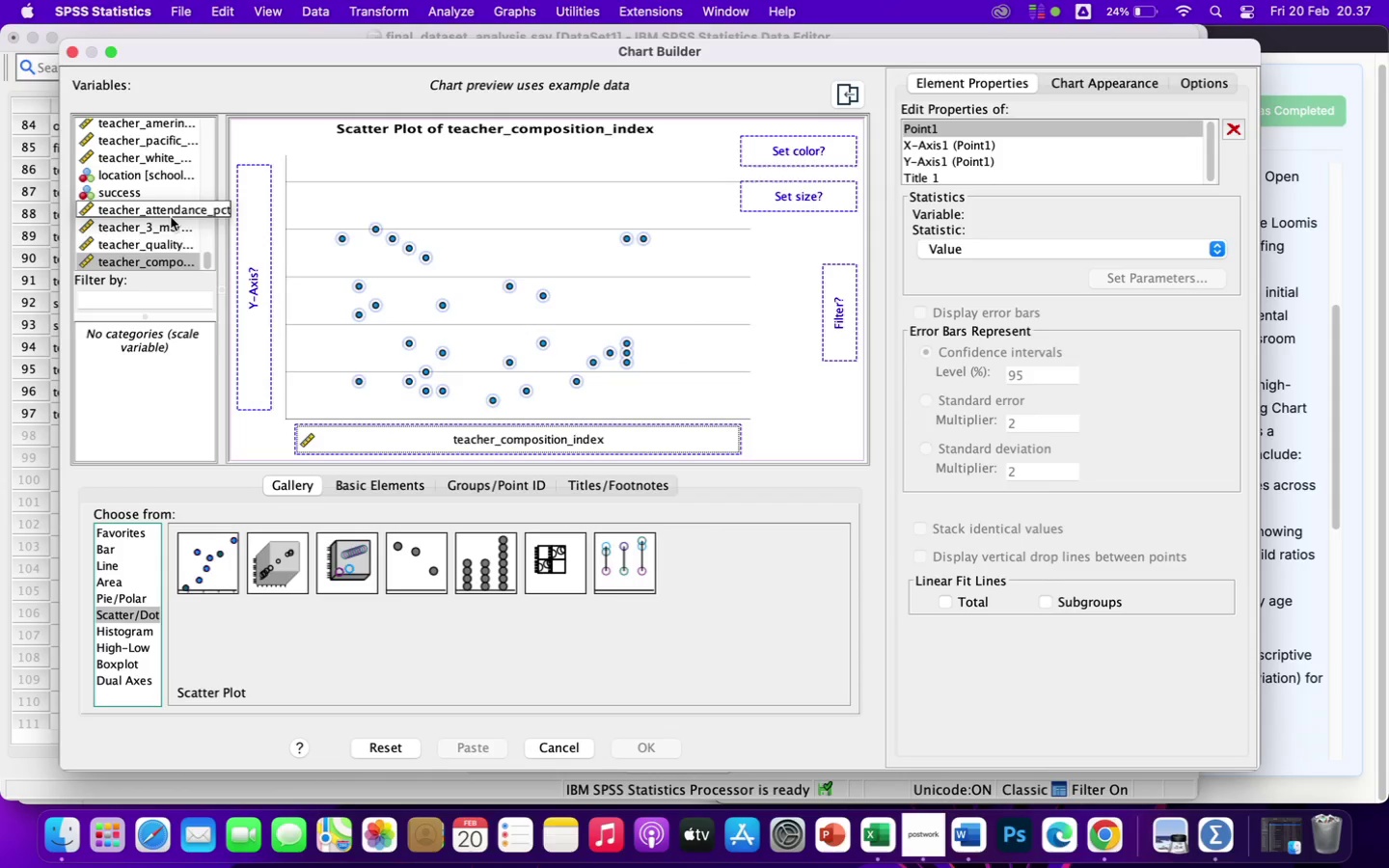 
scroll: coordinate [162, 141], scroll_direction: up, amount: 7.0
 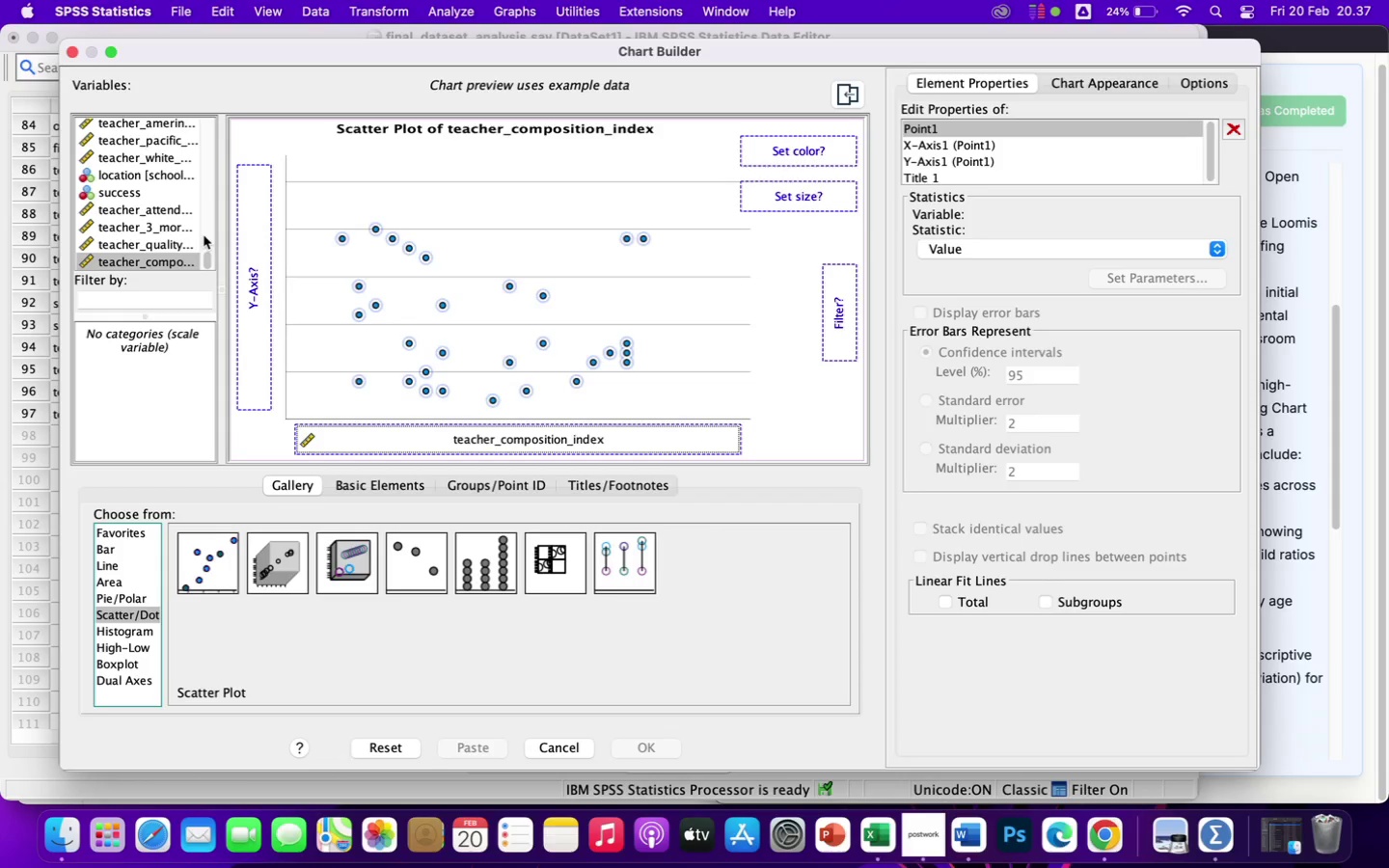 
wait(10.26)
 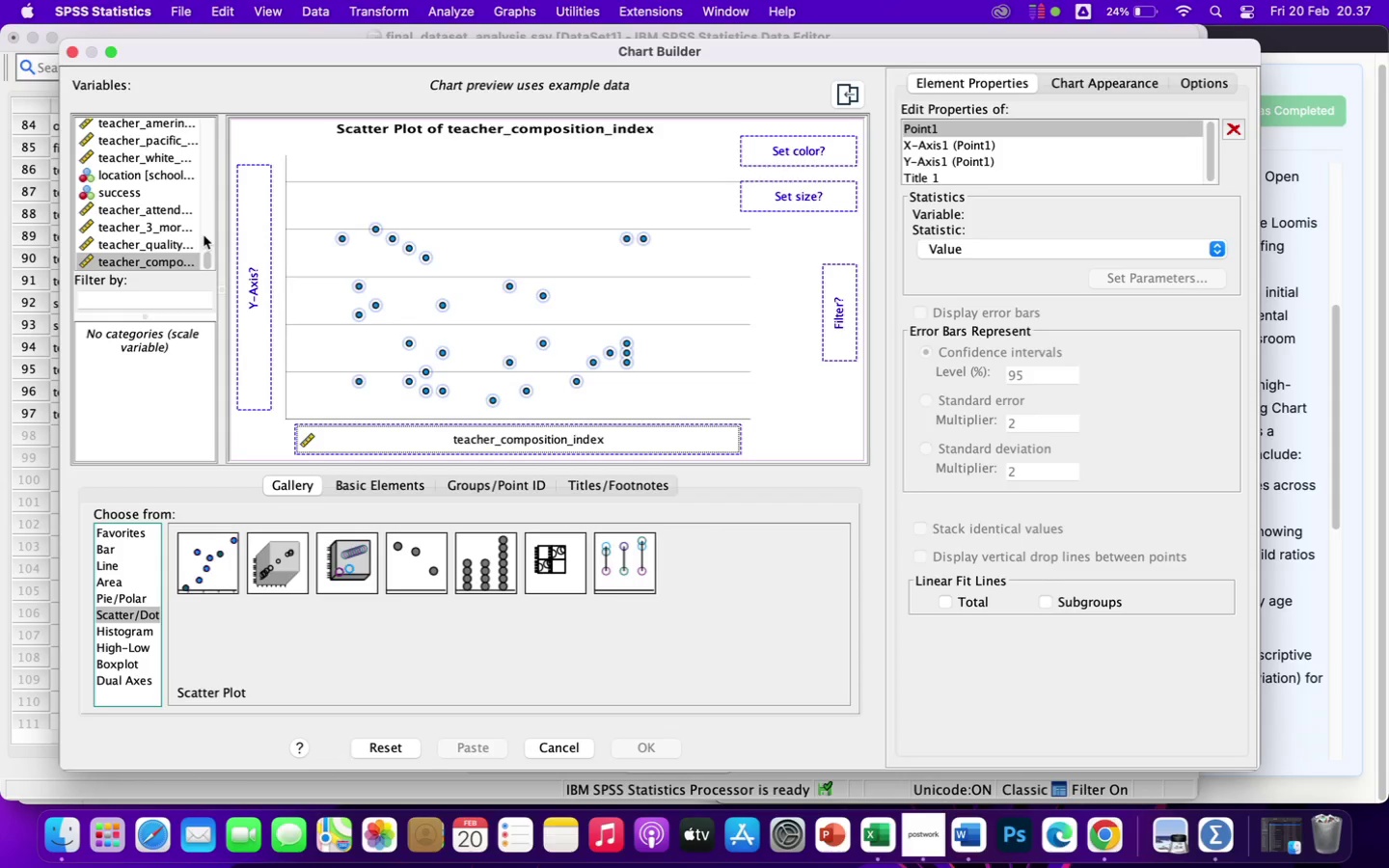 
scroll: coordinate [139, 186], scroll_direction: up, amount: 7.0
 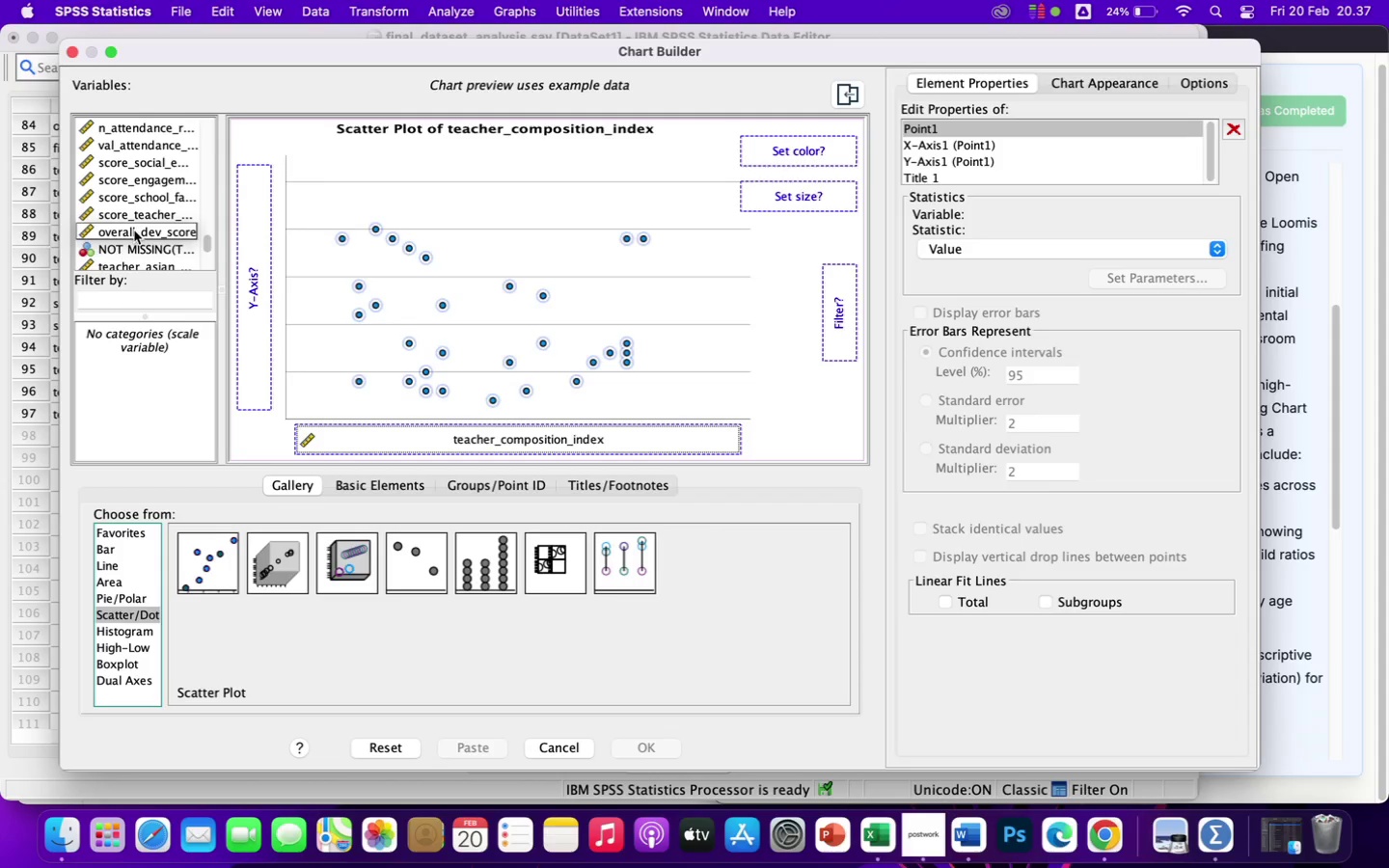 
double_click([142, 231])
 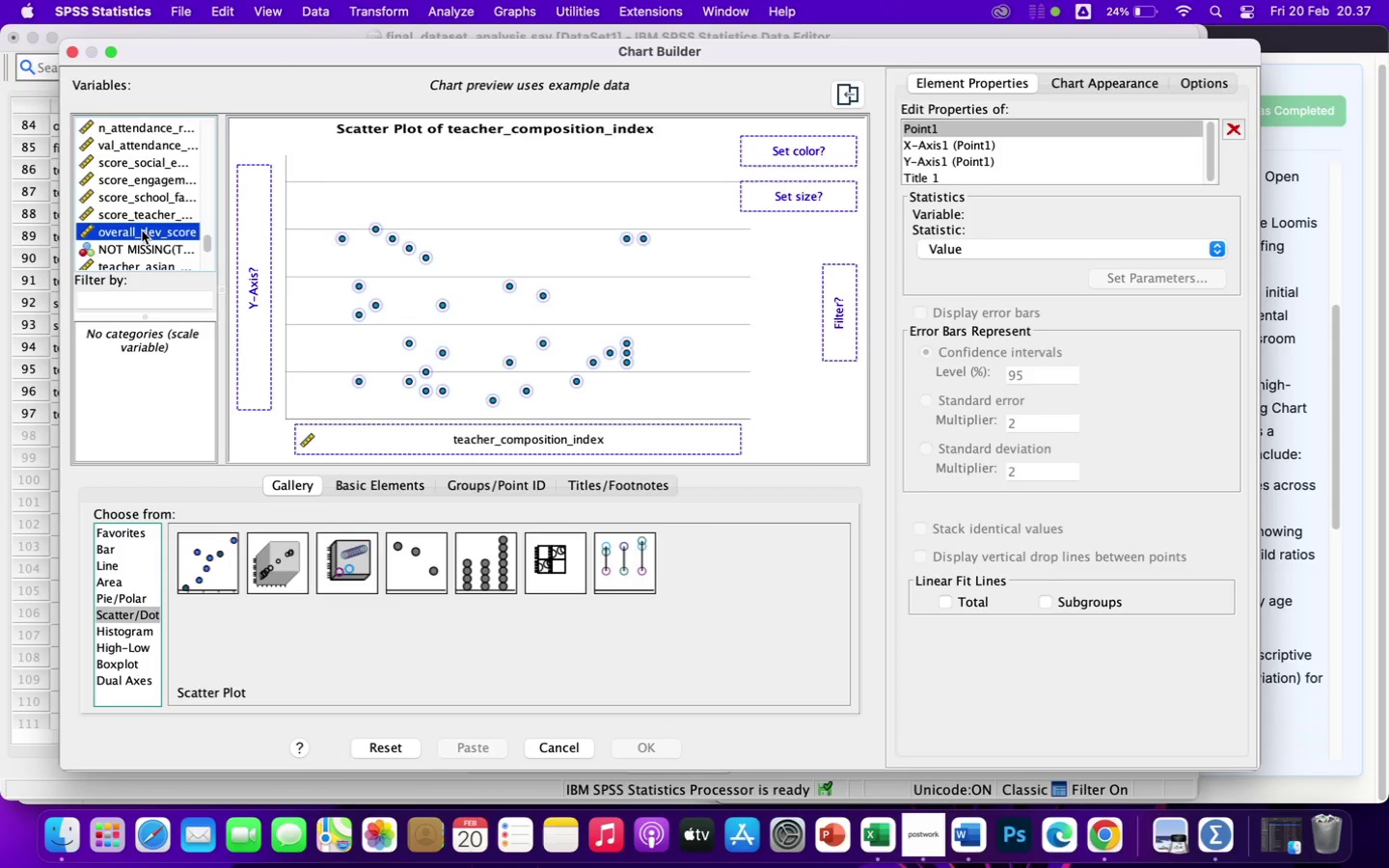 
left_click_drag(start_coordinate=[142, 231], to_coordinate=[240, 250])
 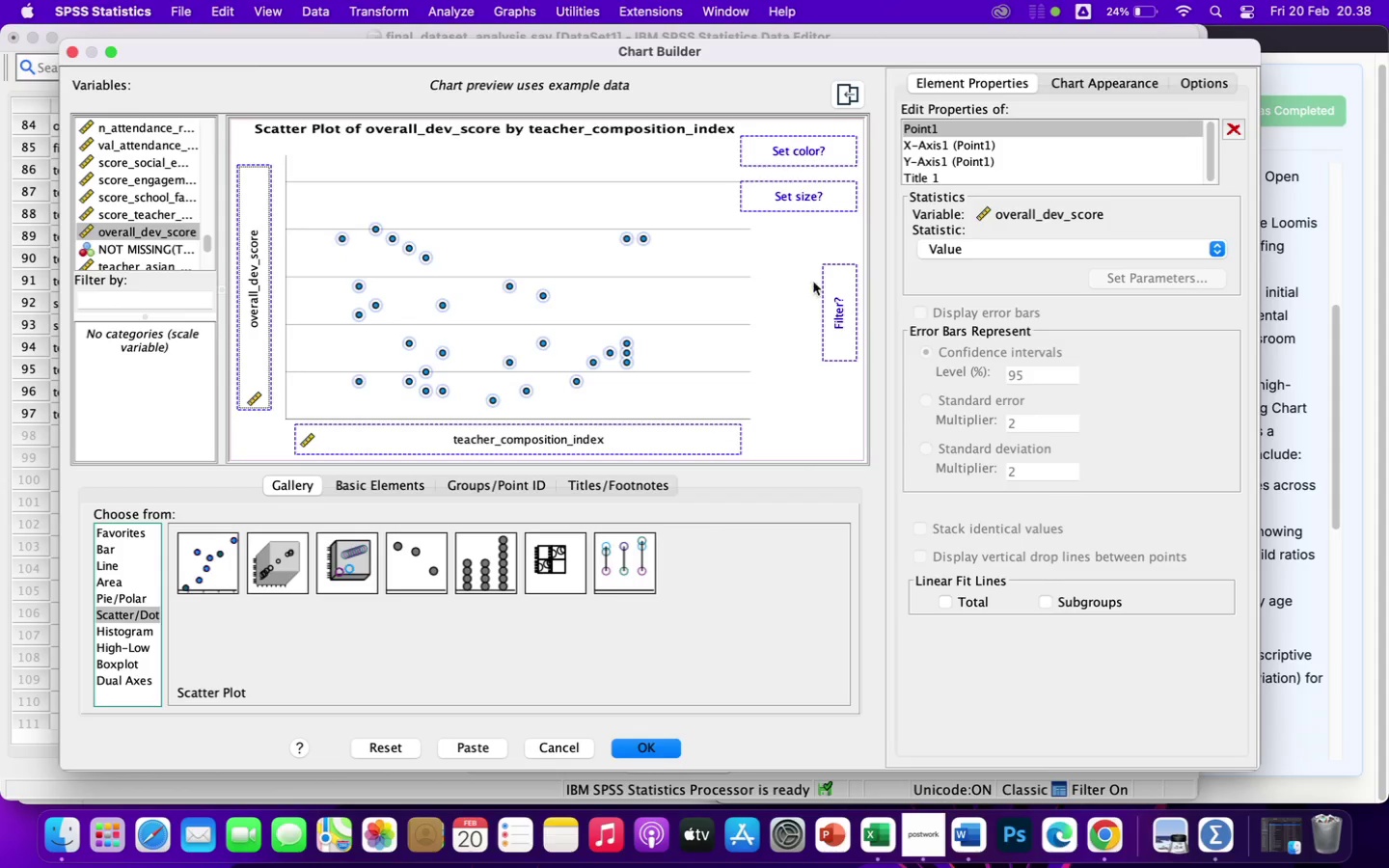 
left_click([627, 132])
 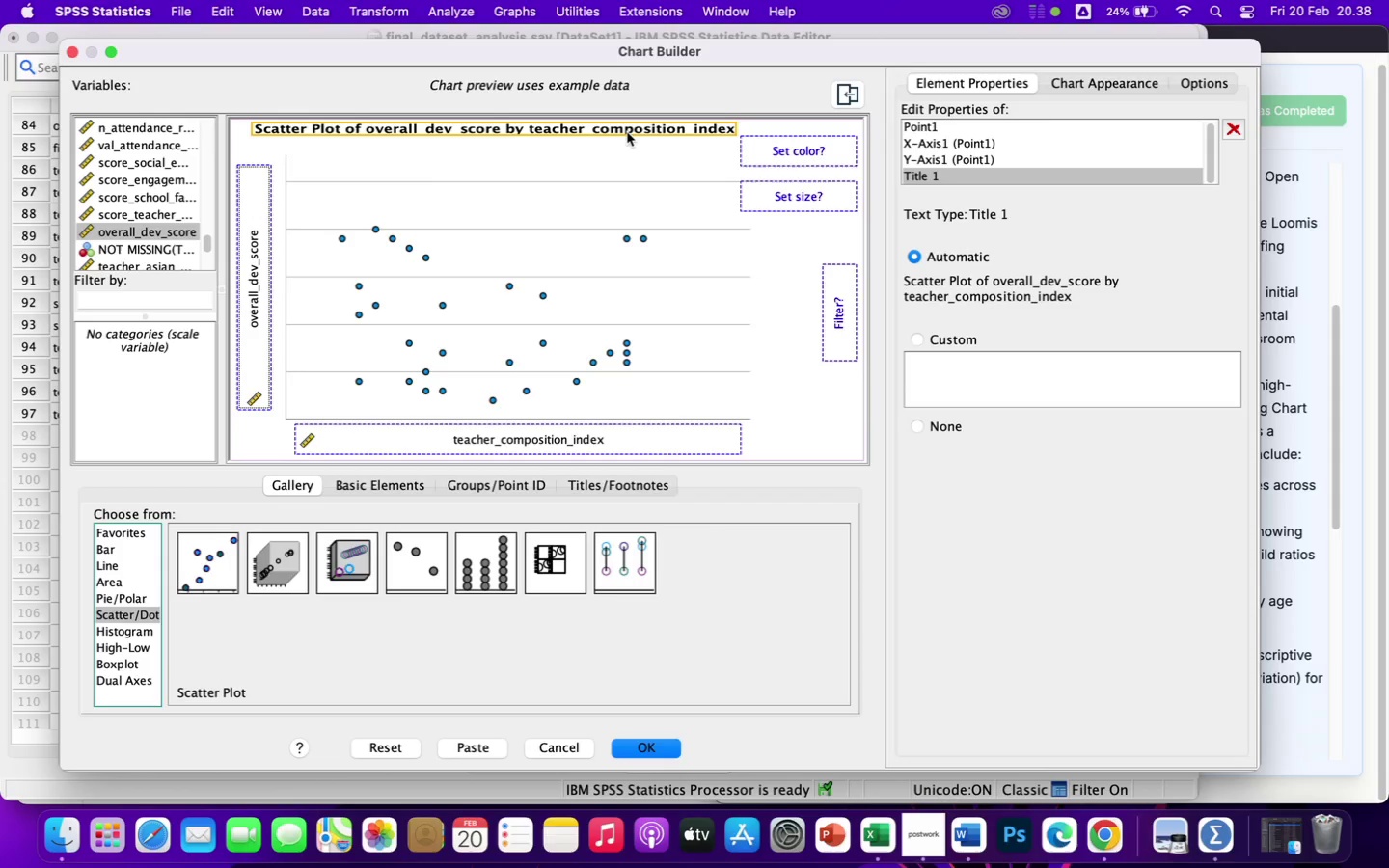 
wait(43.3)
 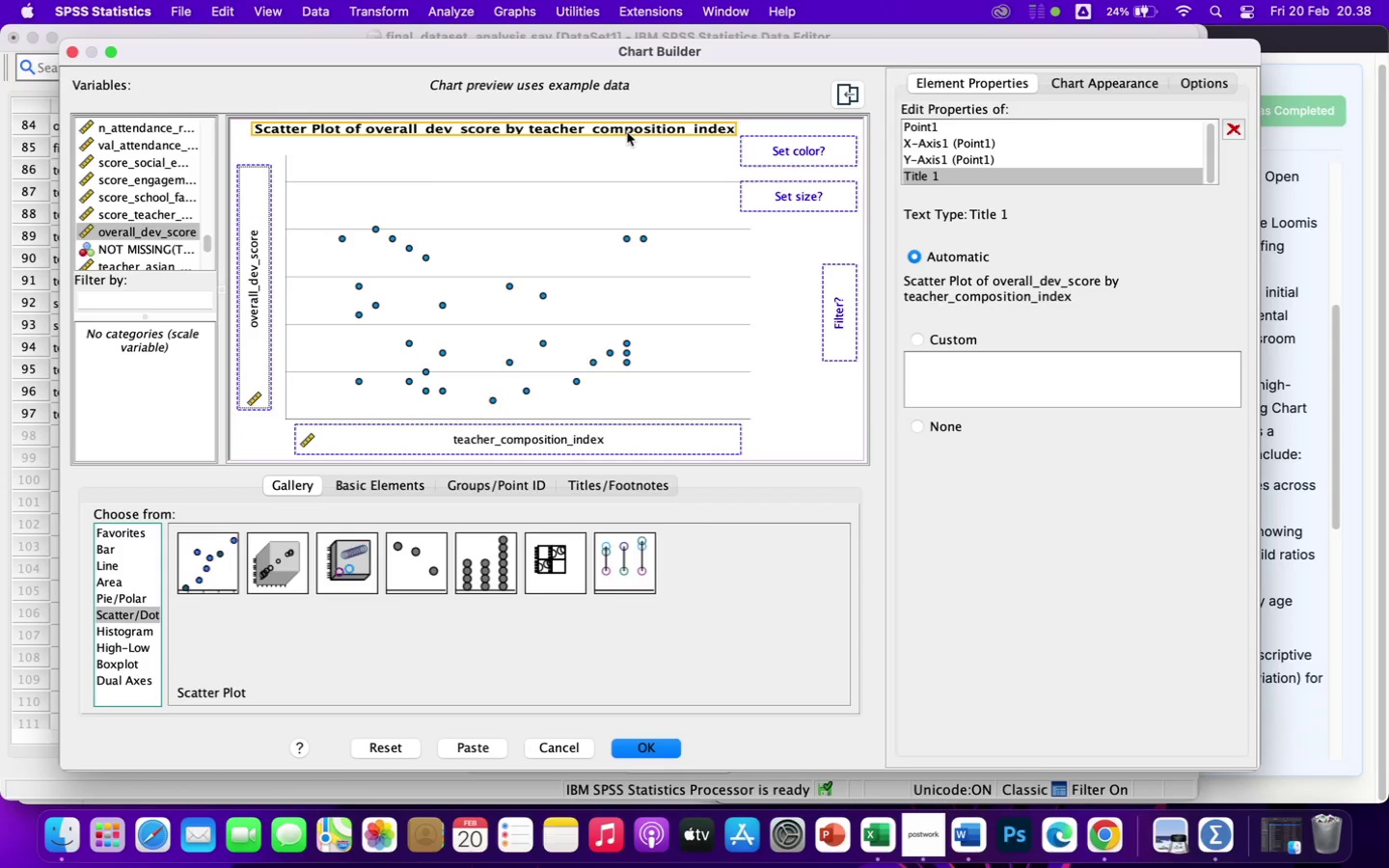 
left_click([969, 376])
 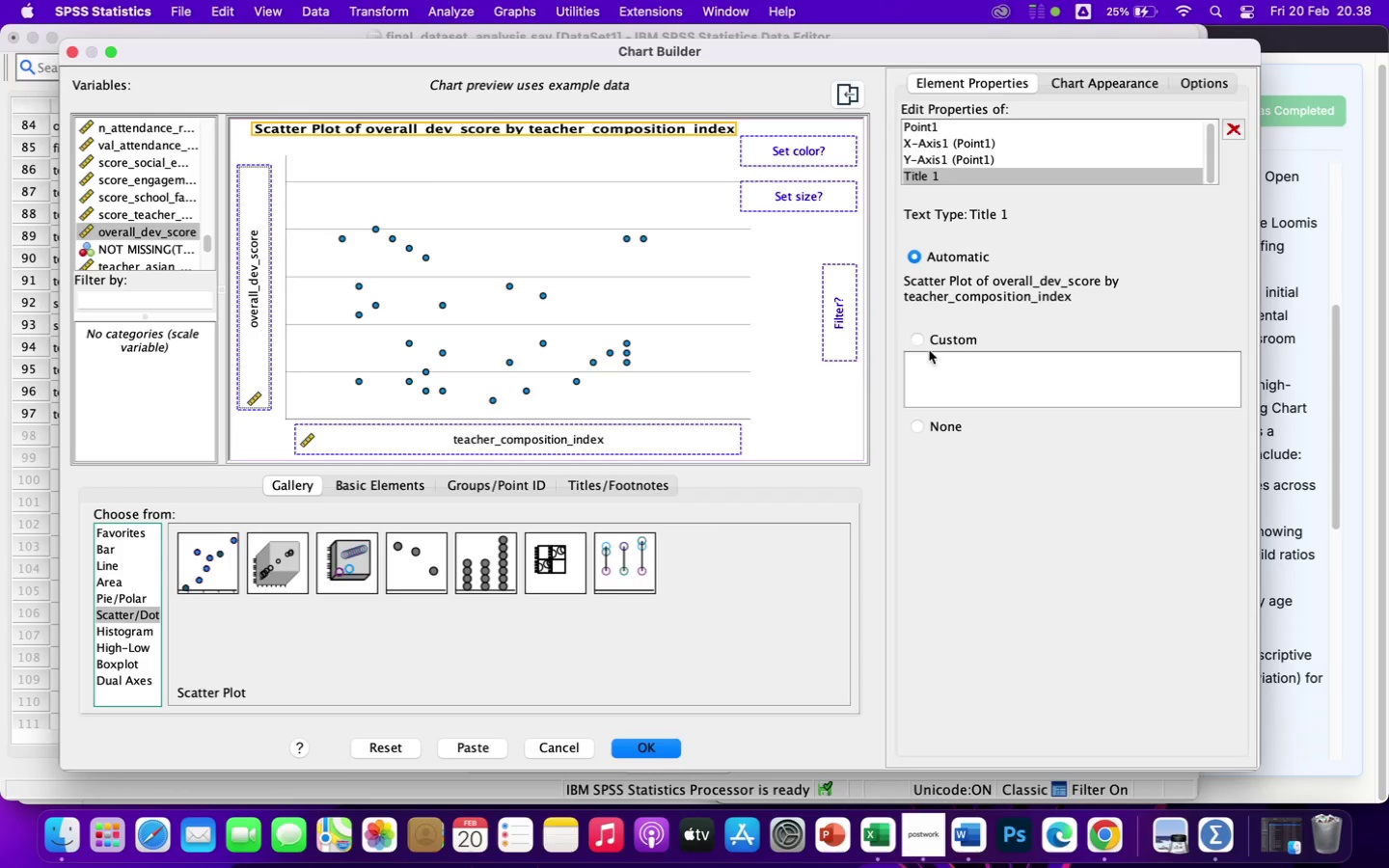 
left_click([920, 330])
 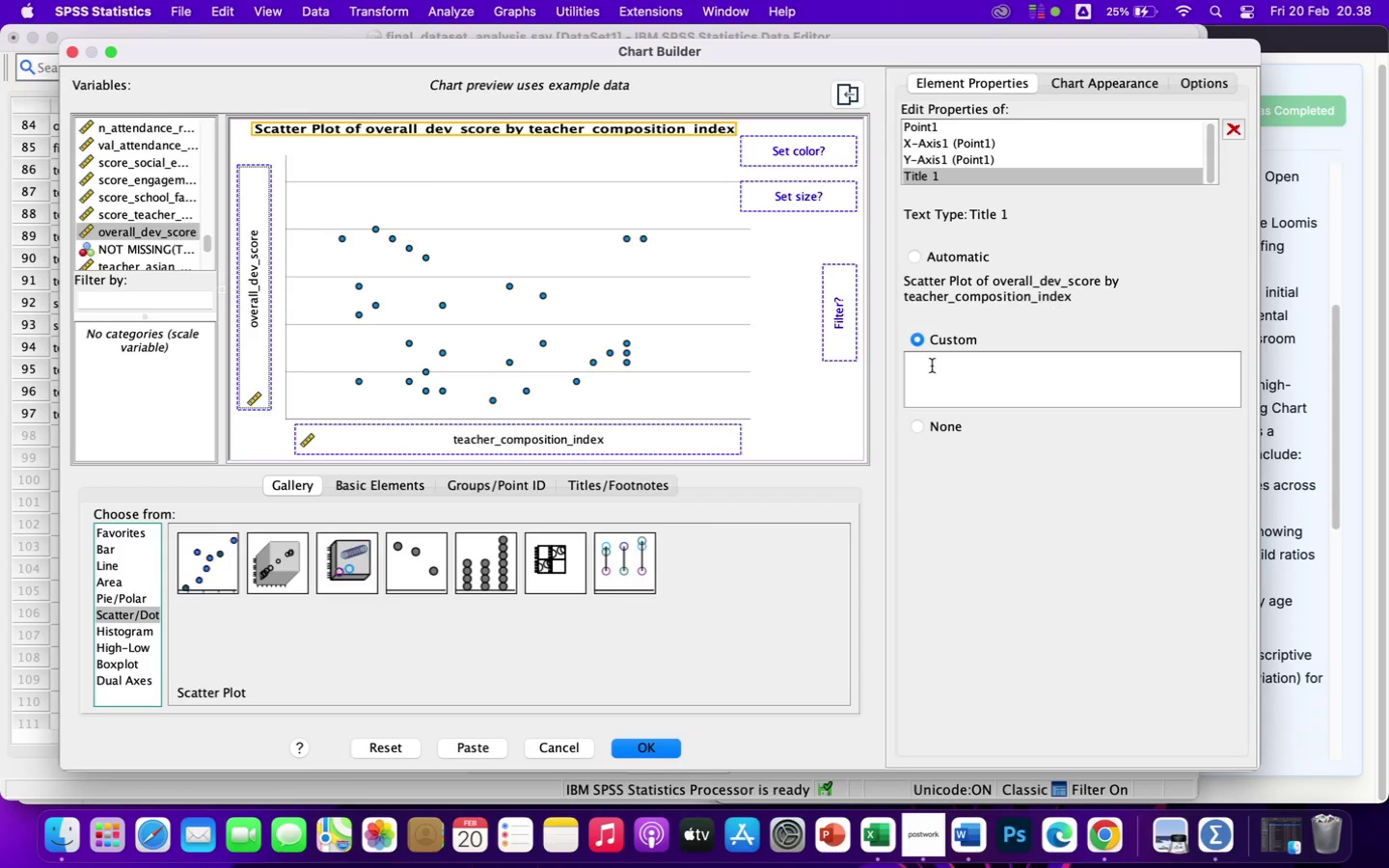 
left_click([932, 366])
 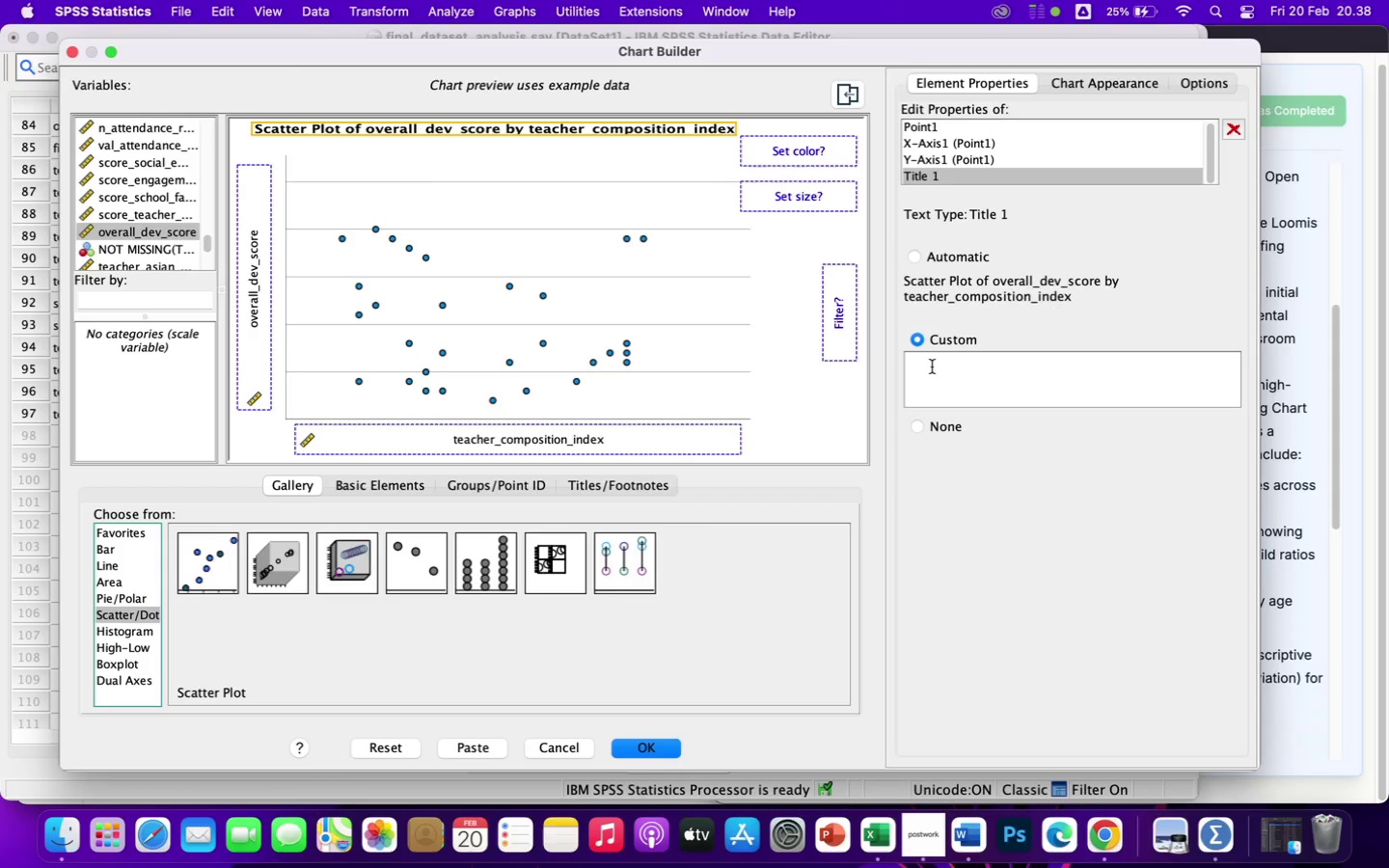 
type(Teacher Composition)
 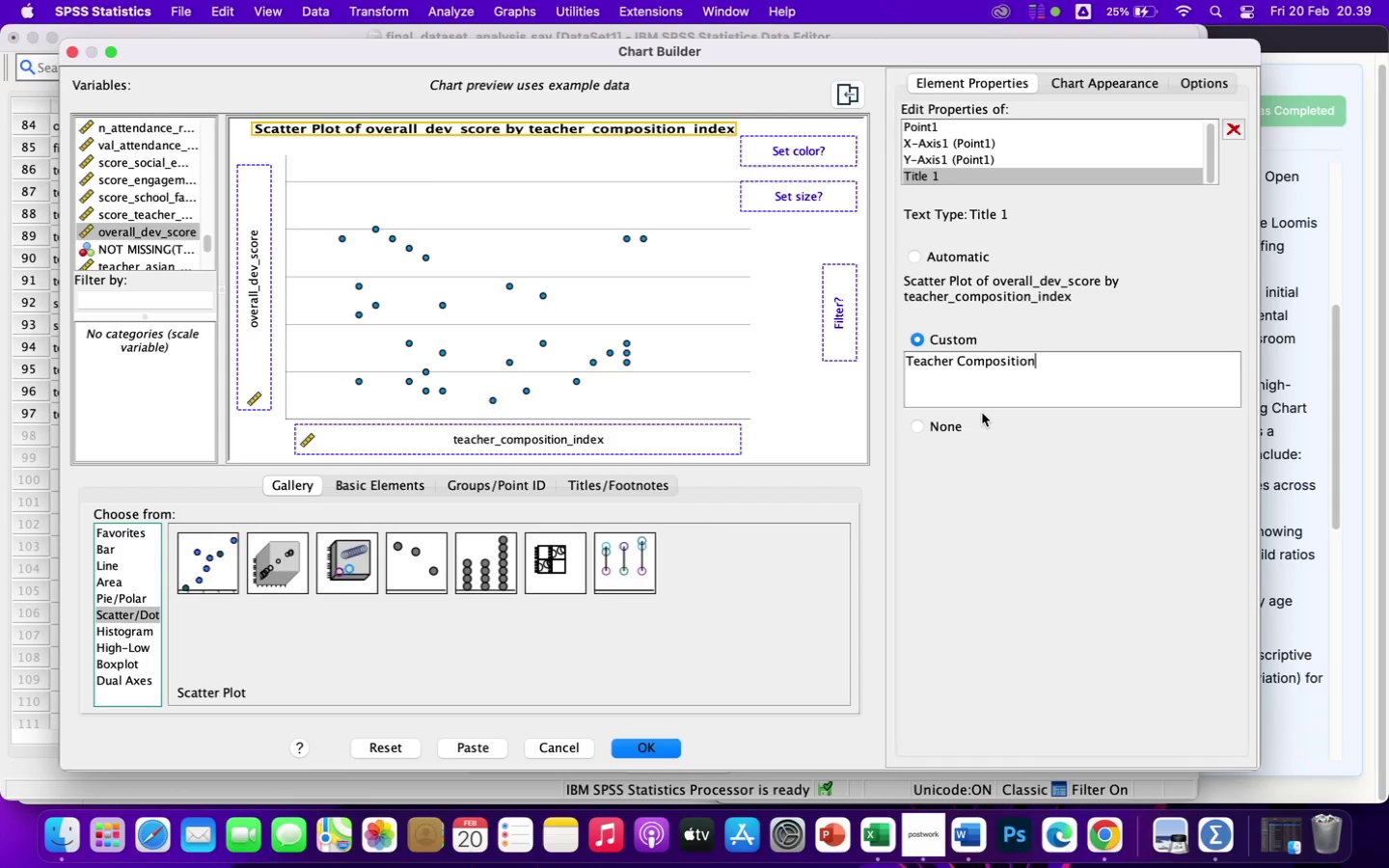 
wait(6.9)
 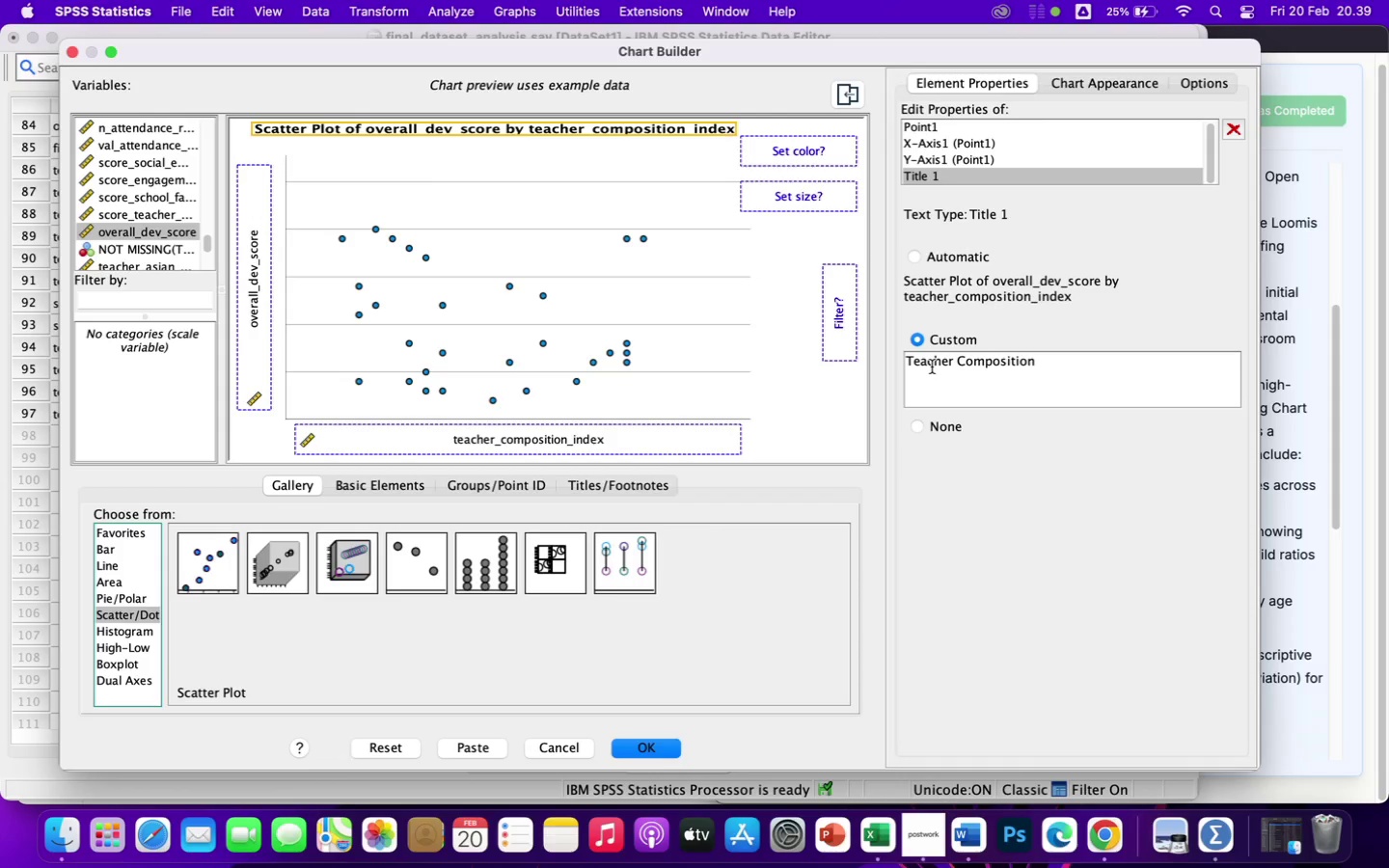 
type( Index VS Development)
 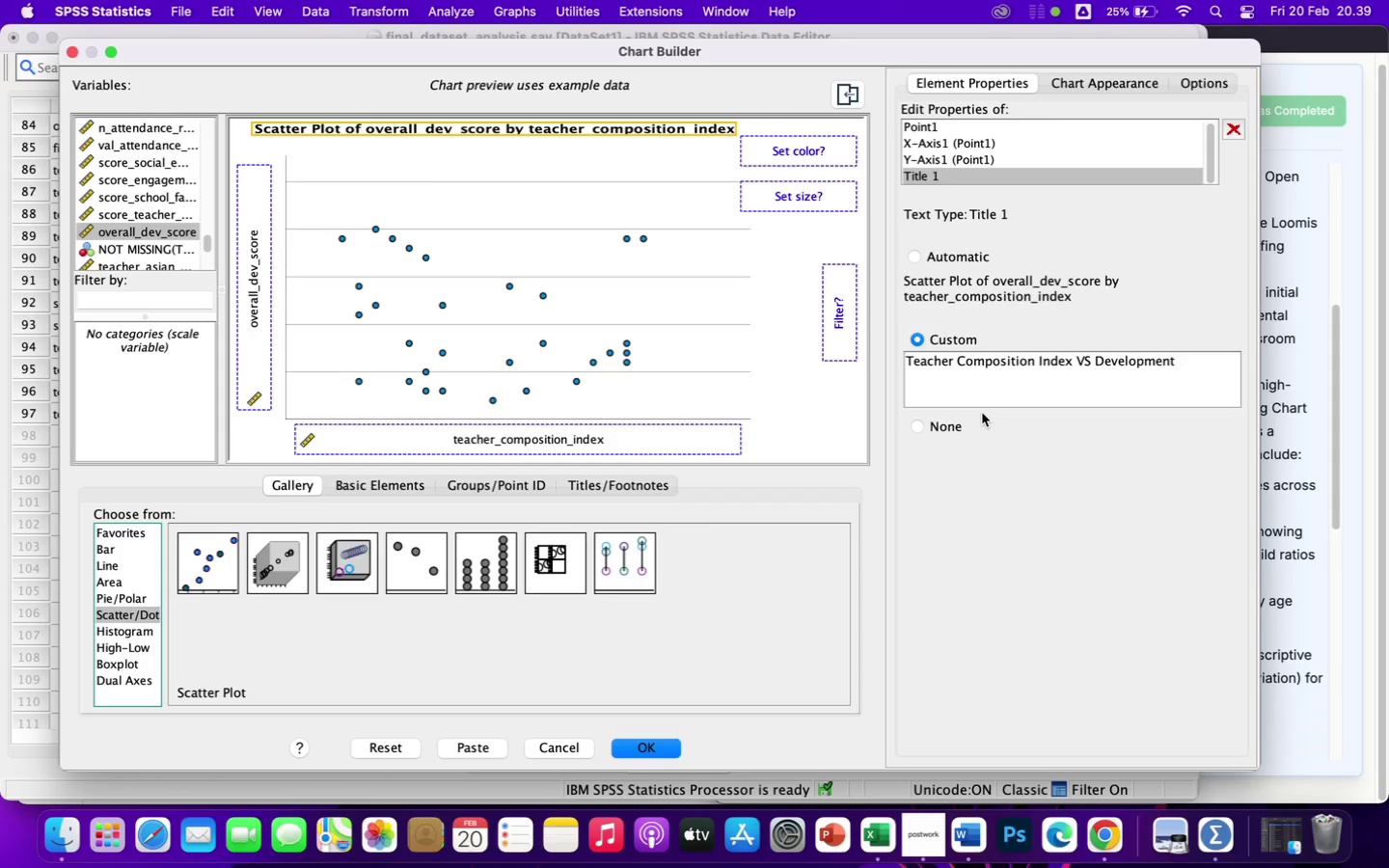 
wait(10.52)
 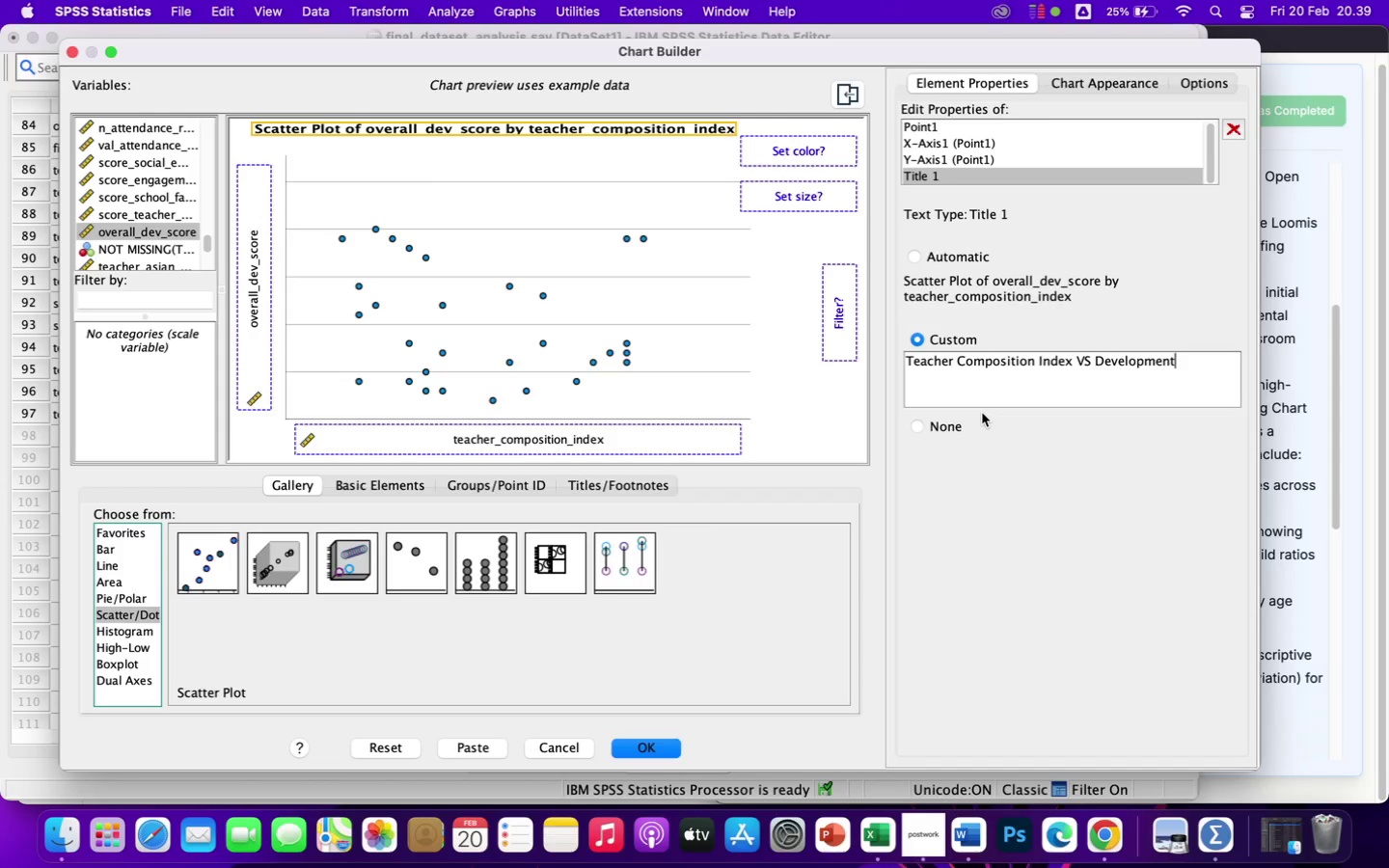 
key(Space)
 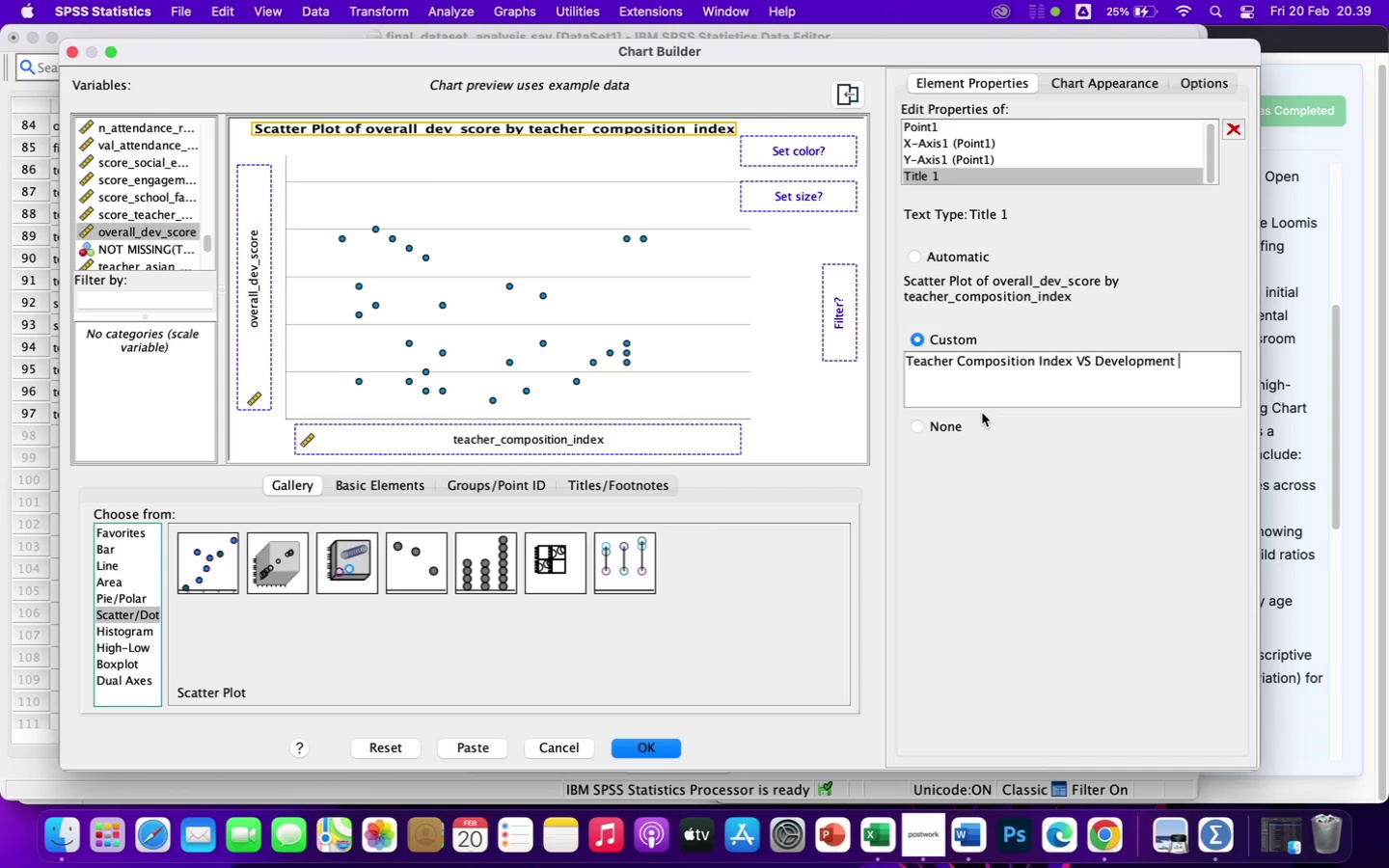 
key(Control+ControlLeft)
 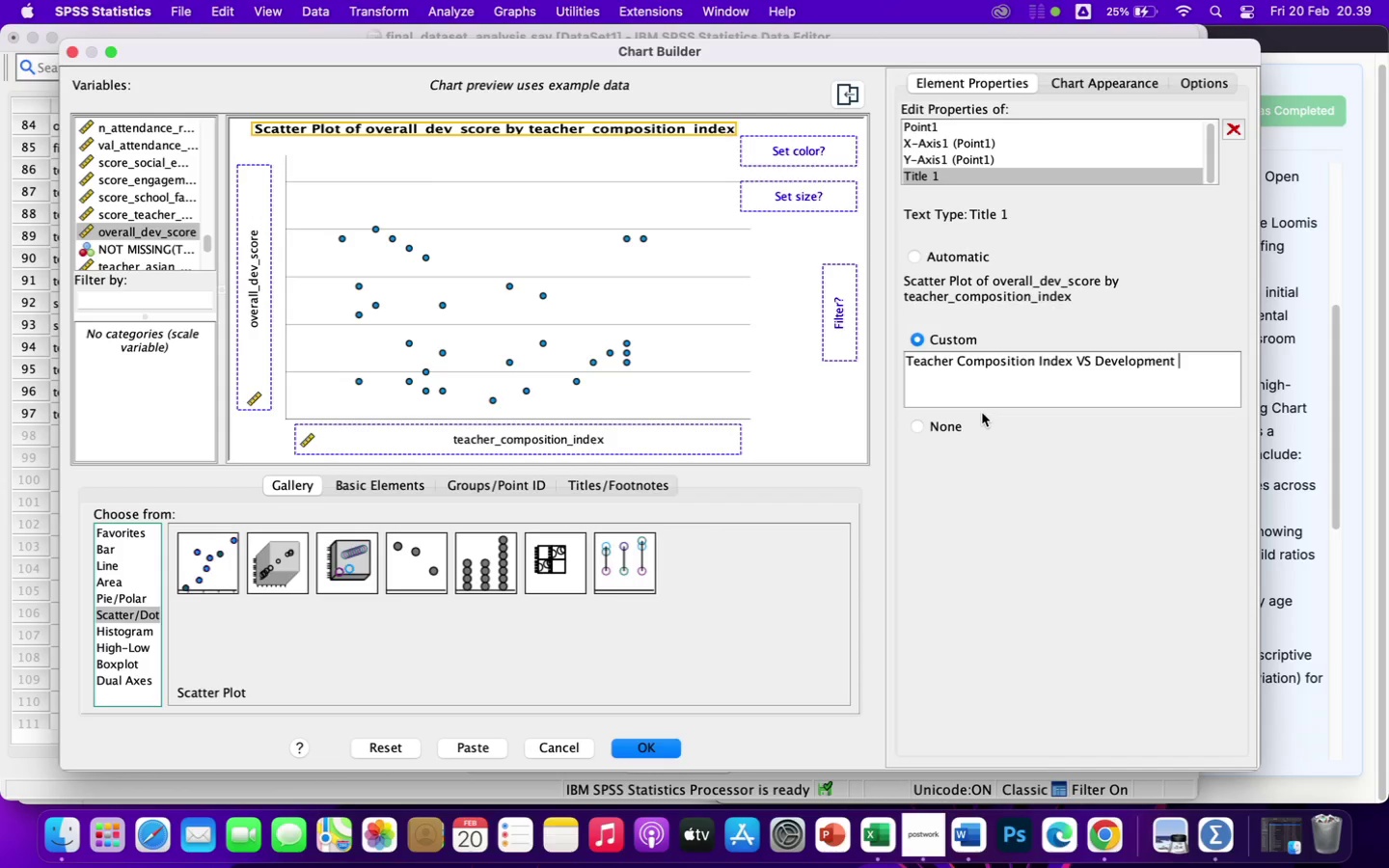 
key(Control+S)
 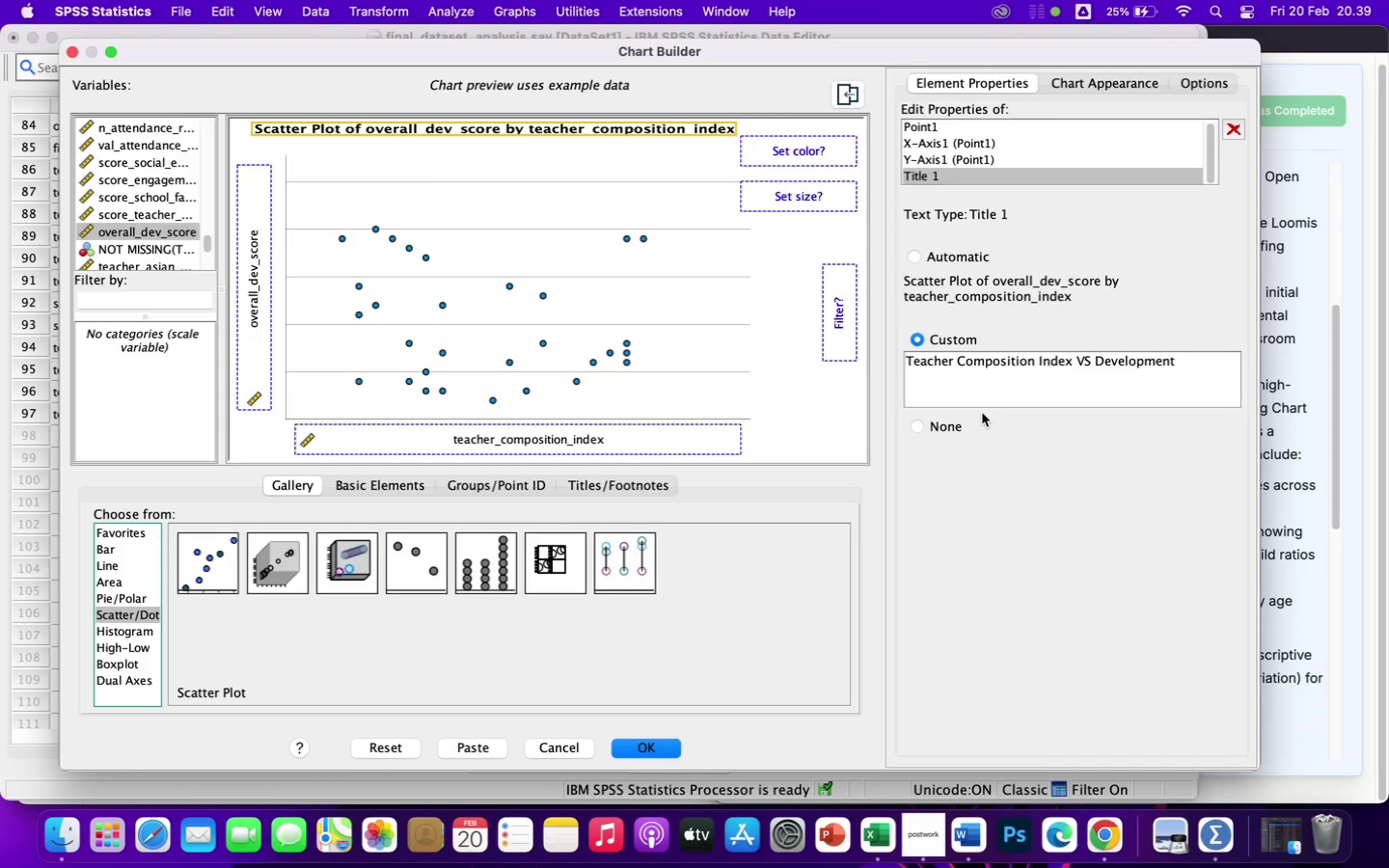 
type(Score)
 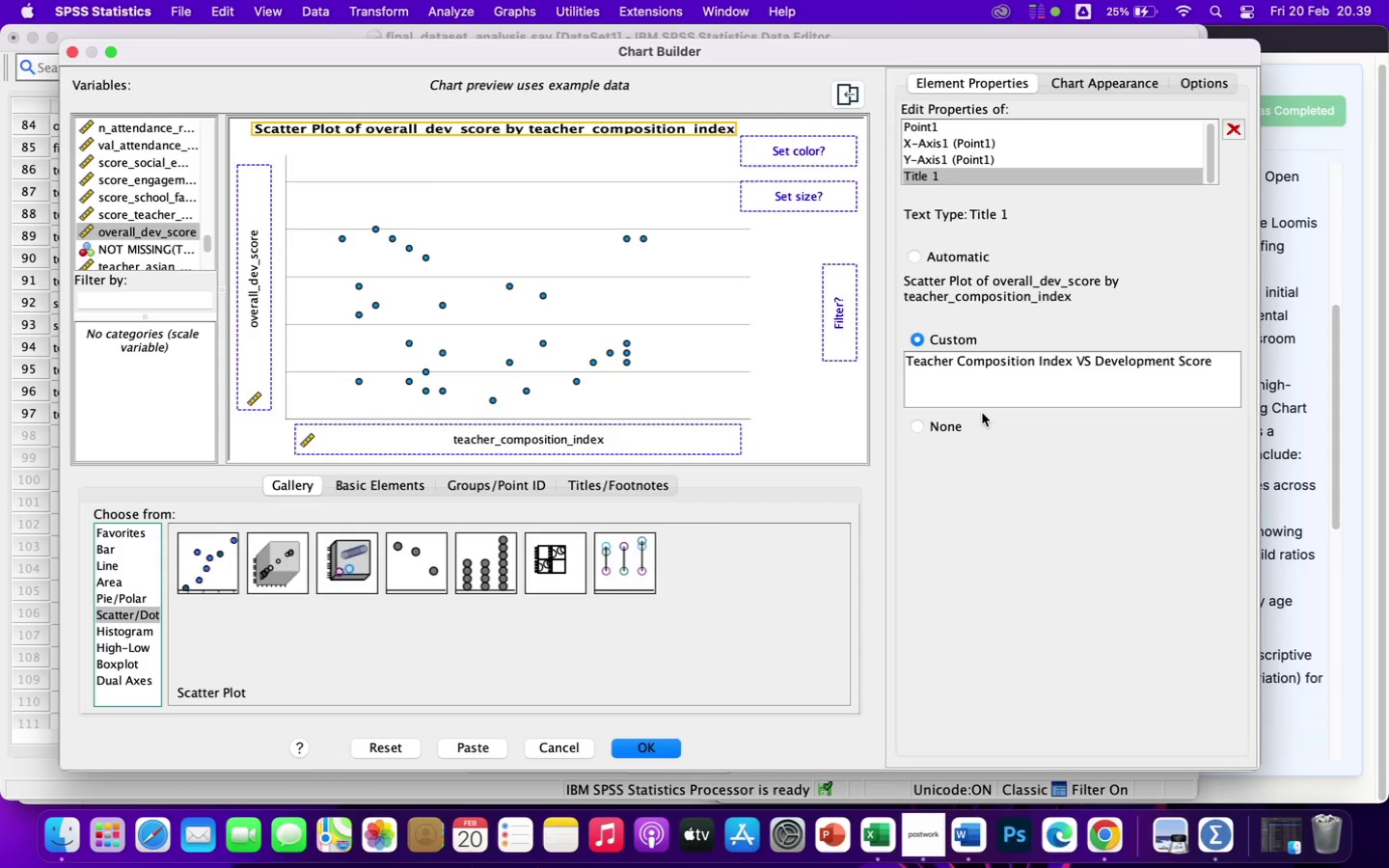 
wait(11.84)
 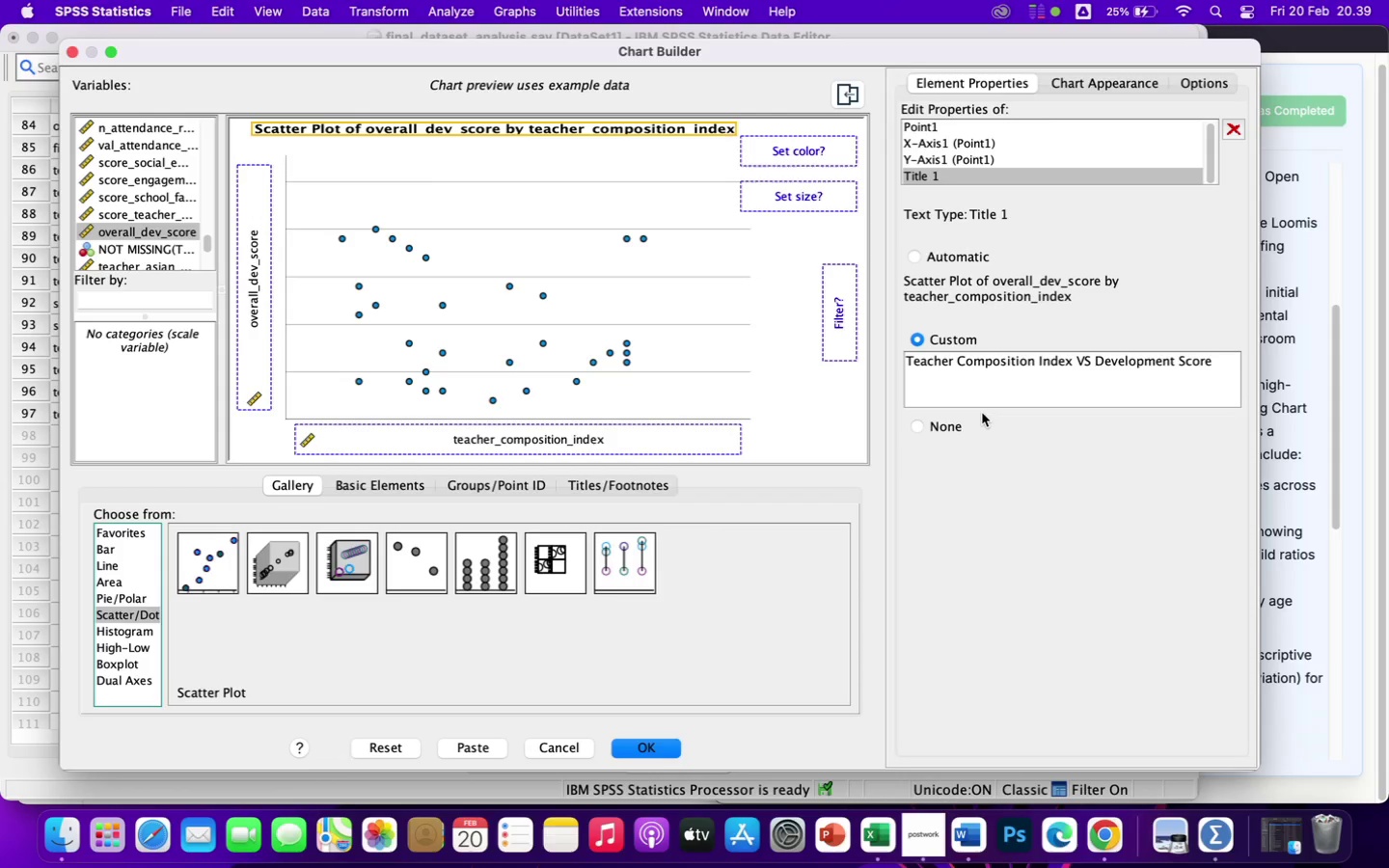 
left_click([661, 753])
 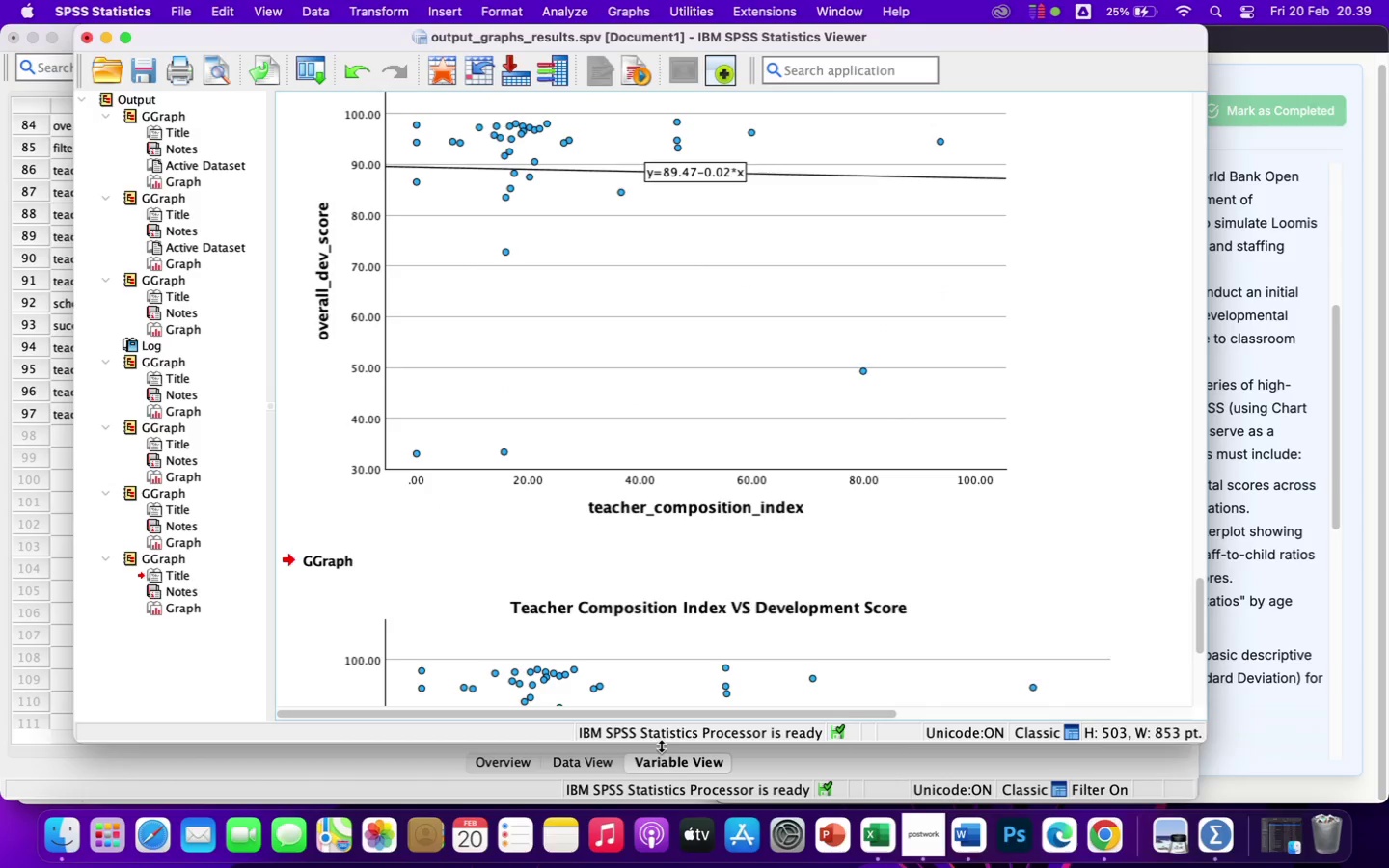 
scroll: coordinate [835, 551], scroll_direction: down, amount: 14.0
 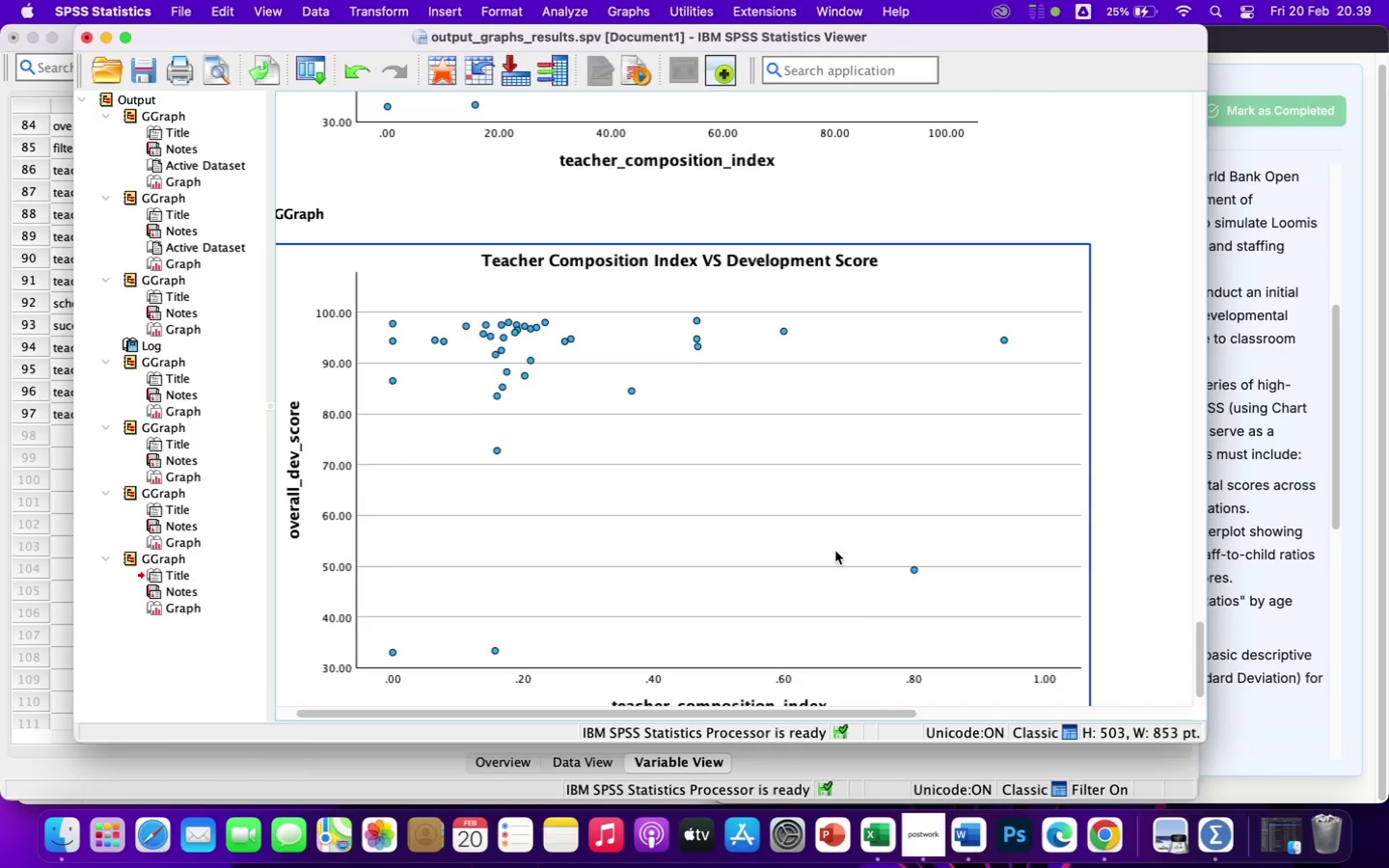 
scroll: coordinate [835, 551], scroll_direction: up, amount: 11.0
 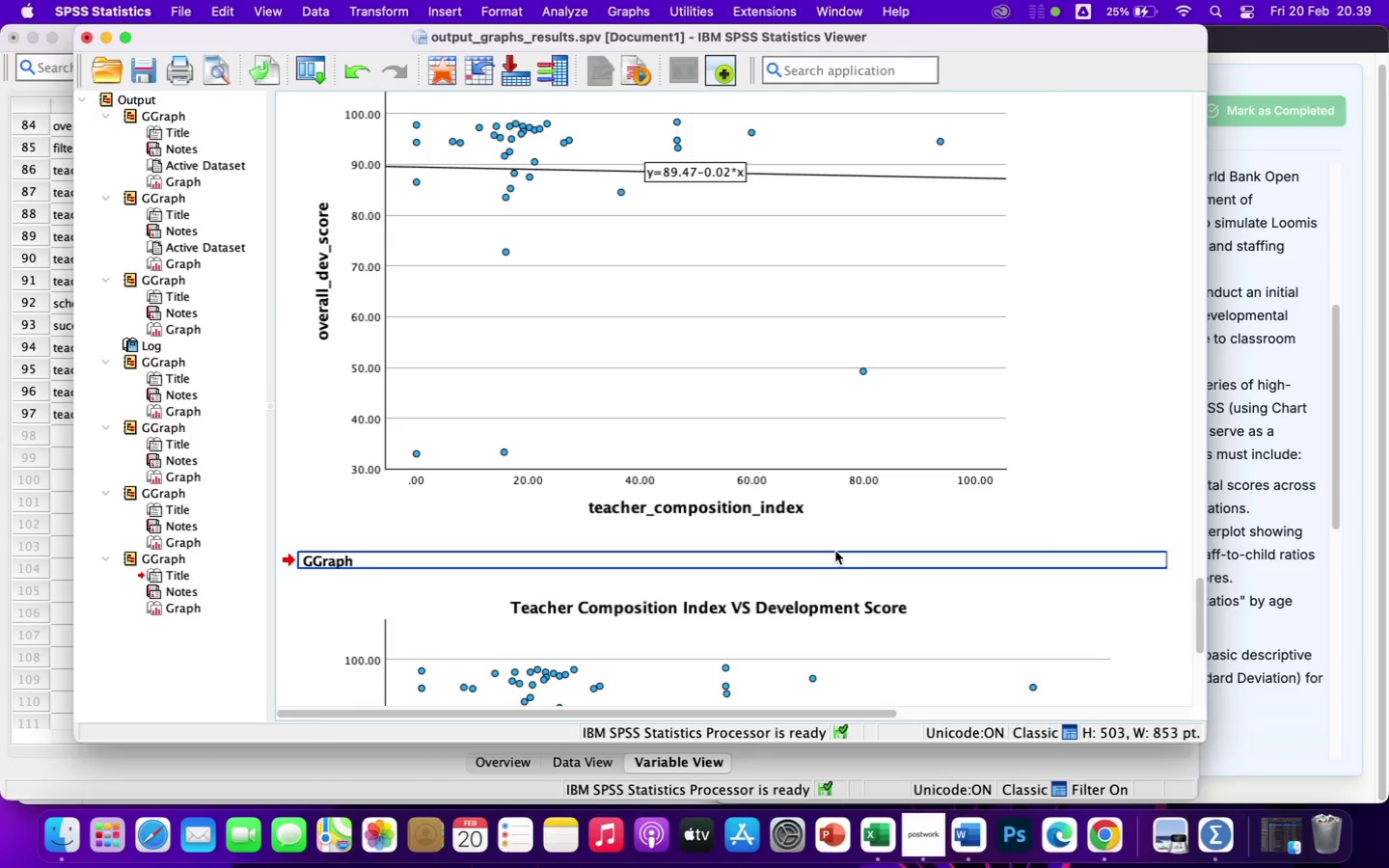 
scroll: coordinate [835, 551], scroll_direction: down, amount: 12.0
 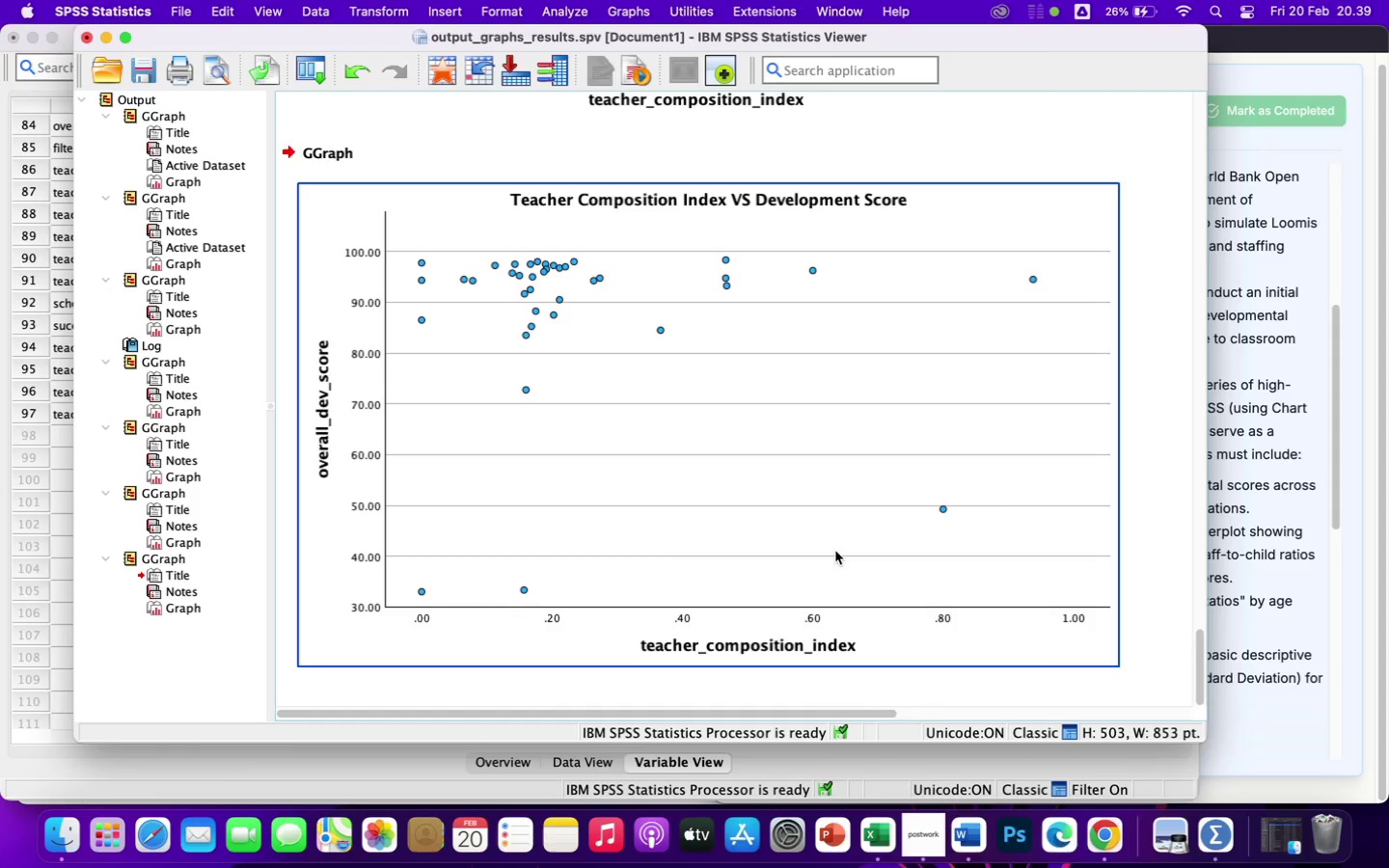 
scroll: coordinate [835, 551], scroll_direction: up, amount: 3.0
 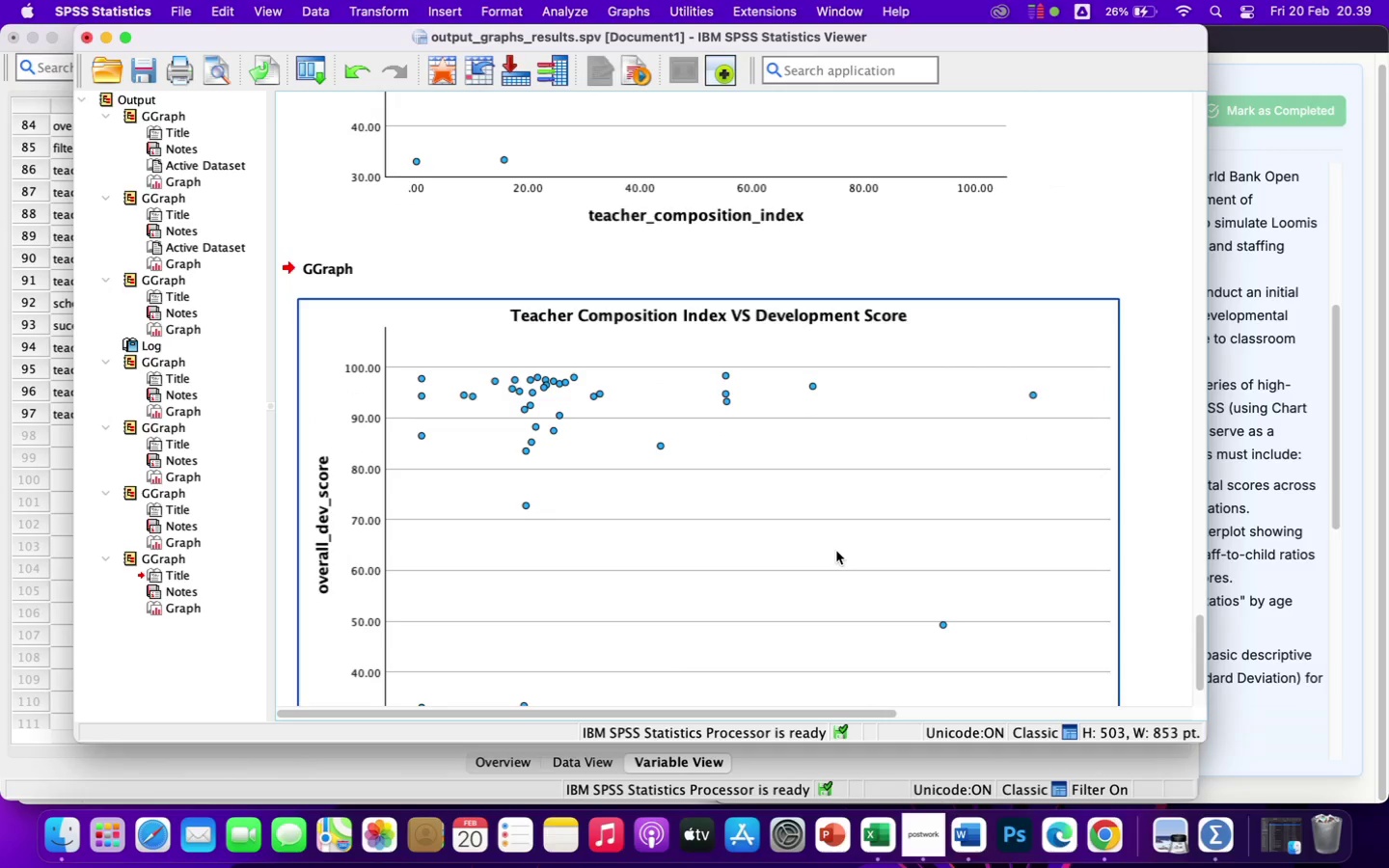 
scroll: coordinate [836, 551], scroll_direction: down, amount: 4.0
 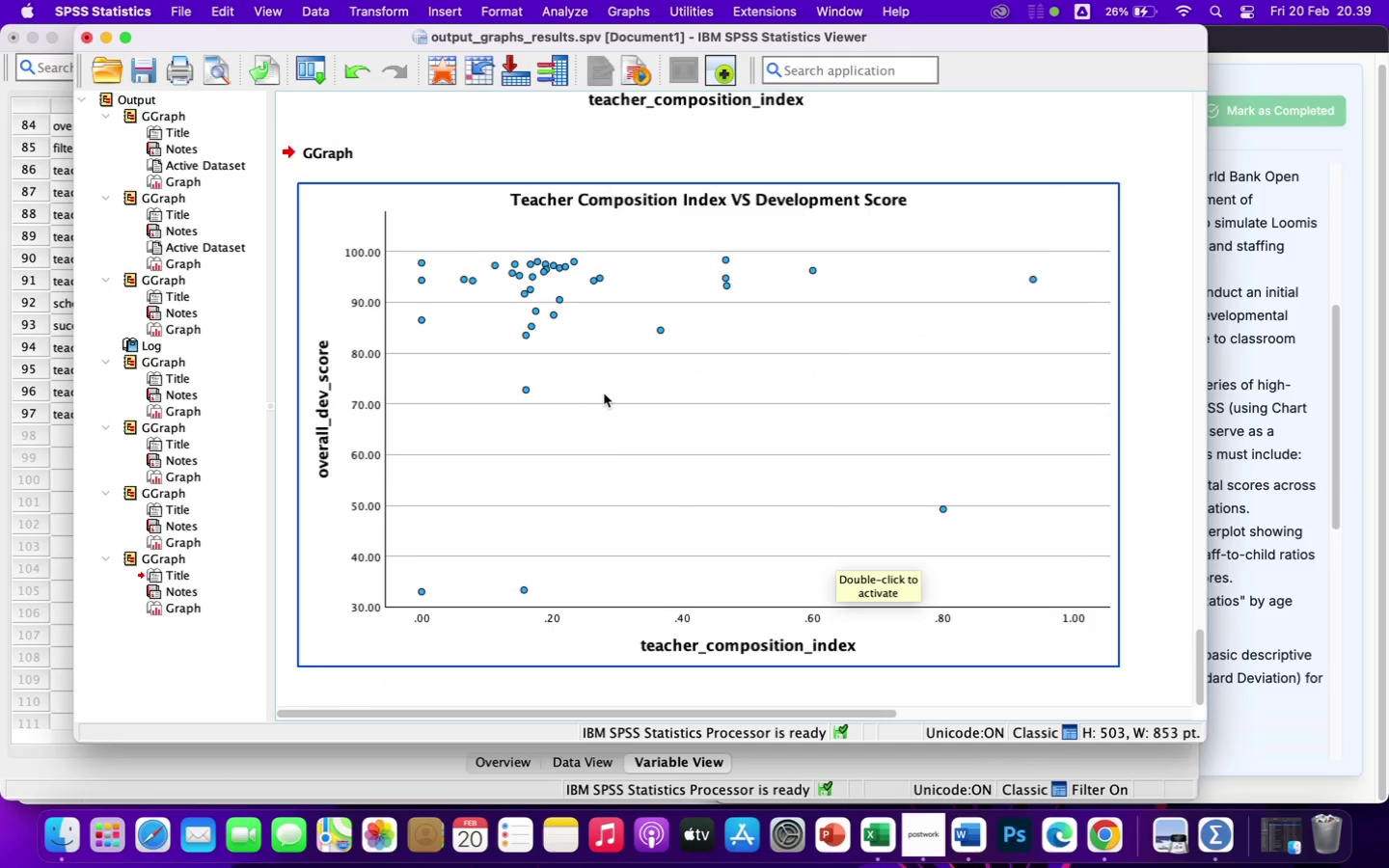 
double_click([604, 393])
 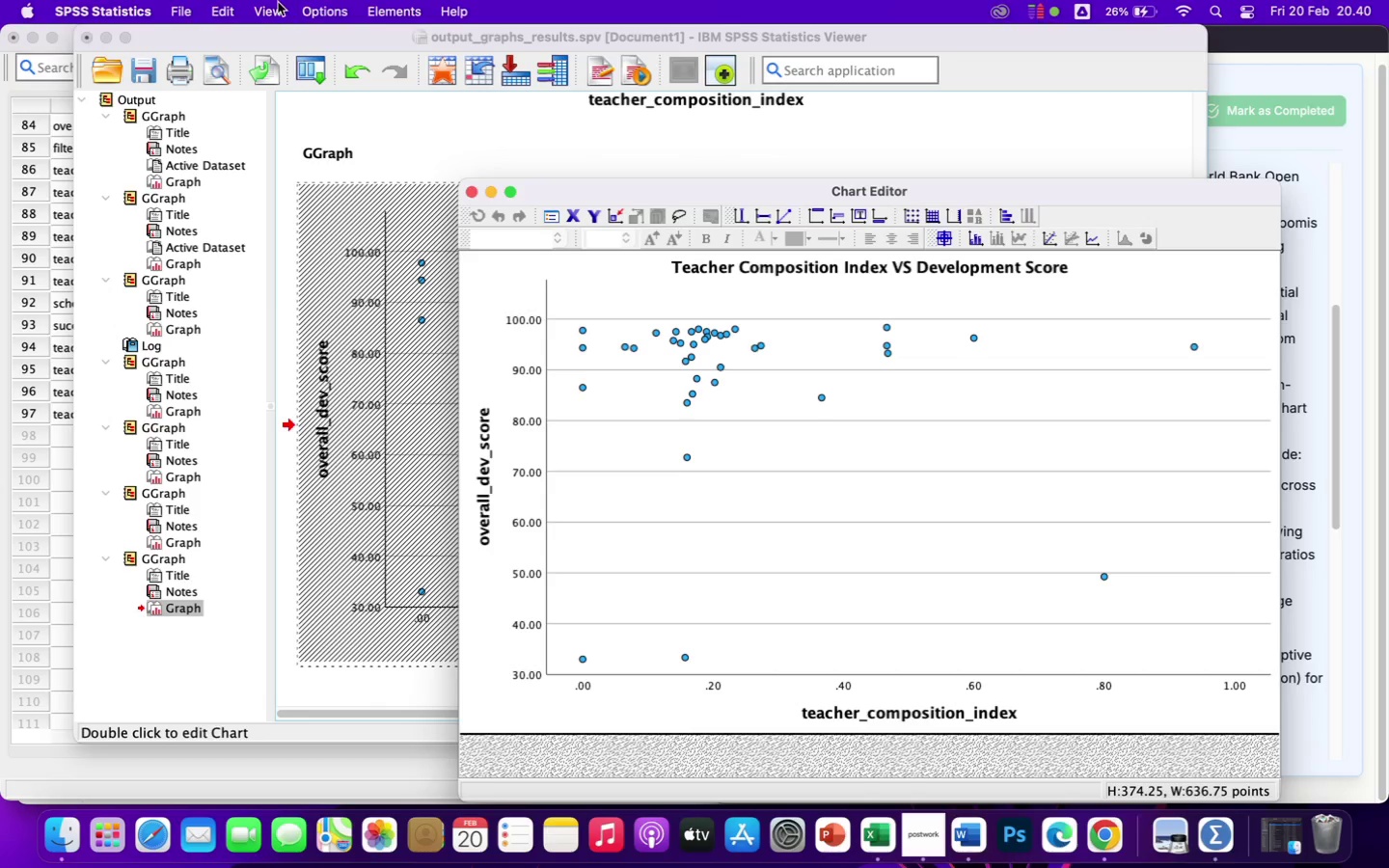 
wait(5.39)
 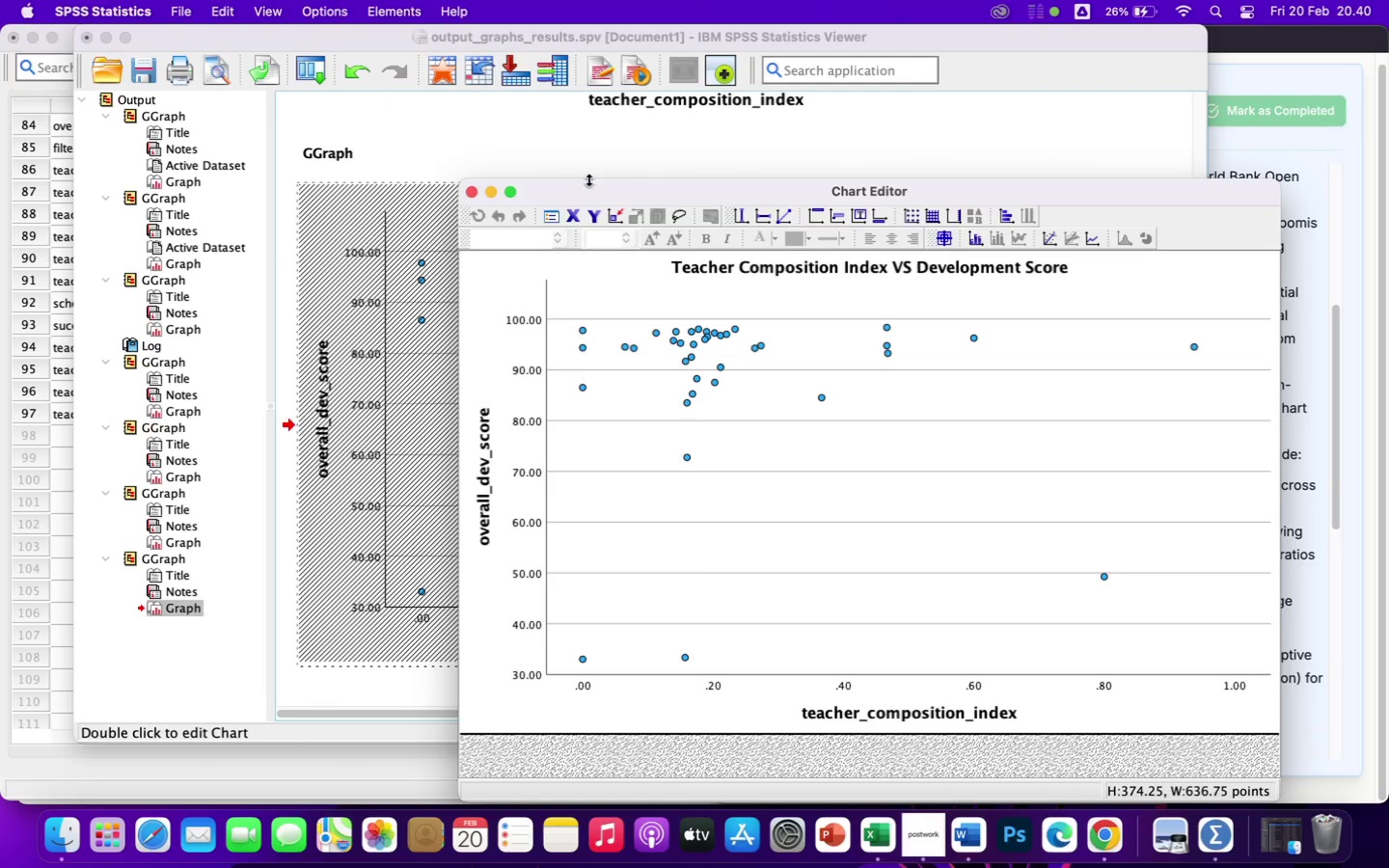 
left_click([387, 15])
 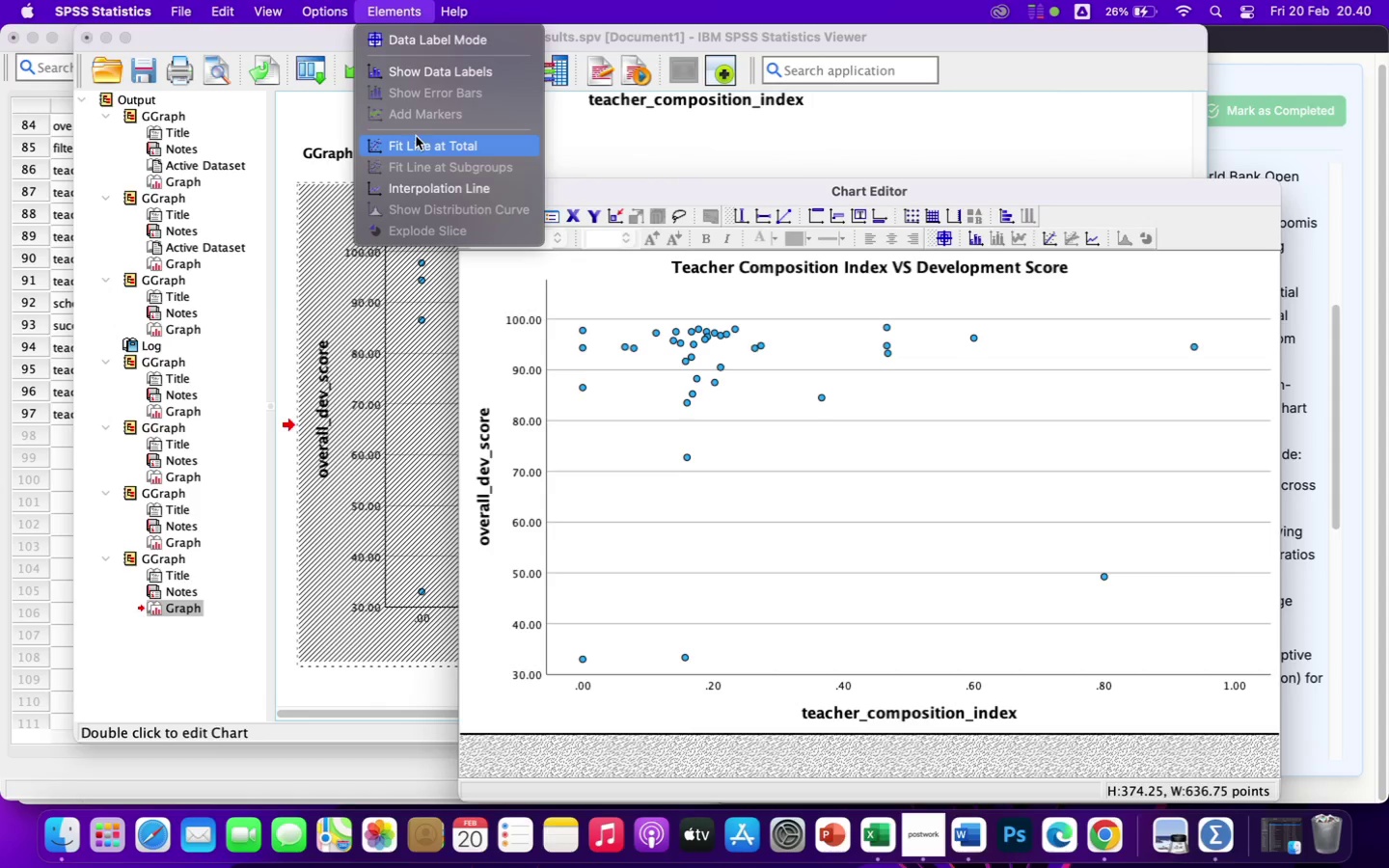 
left_click([420, 147])
 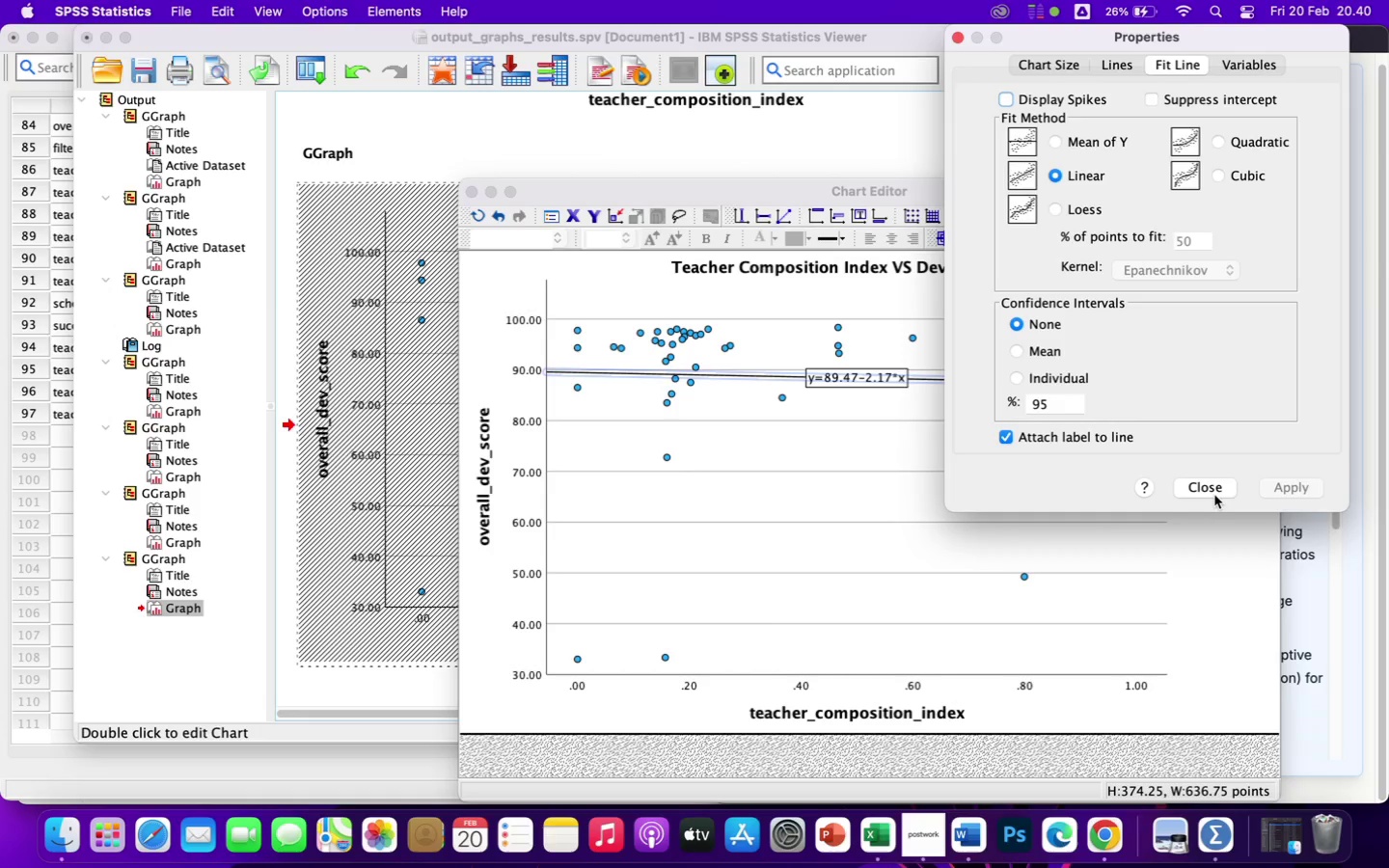 
wait(18.37)
 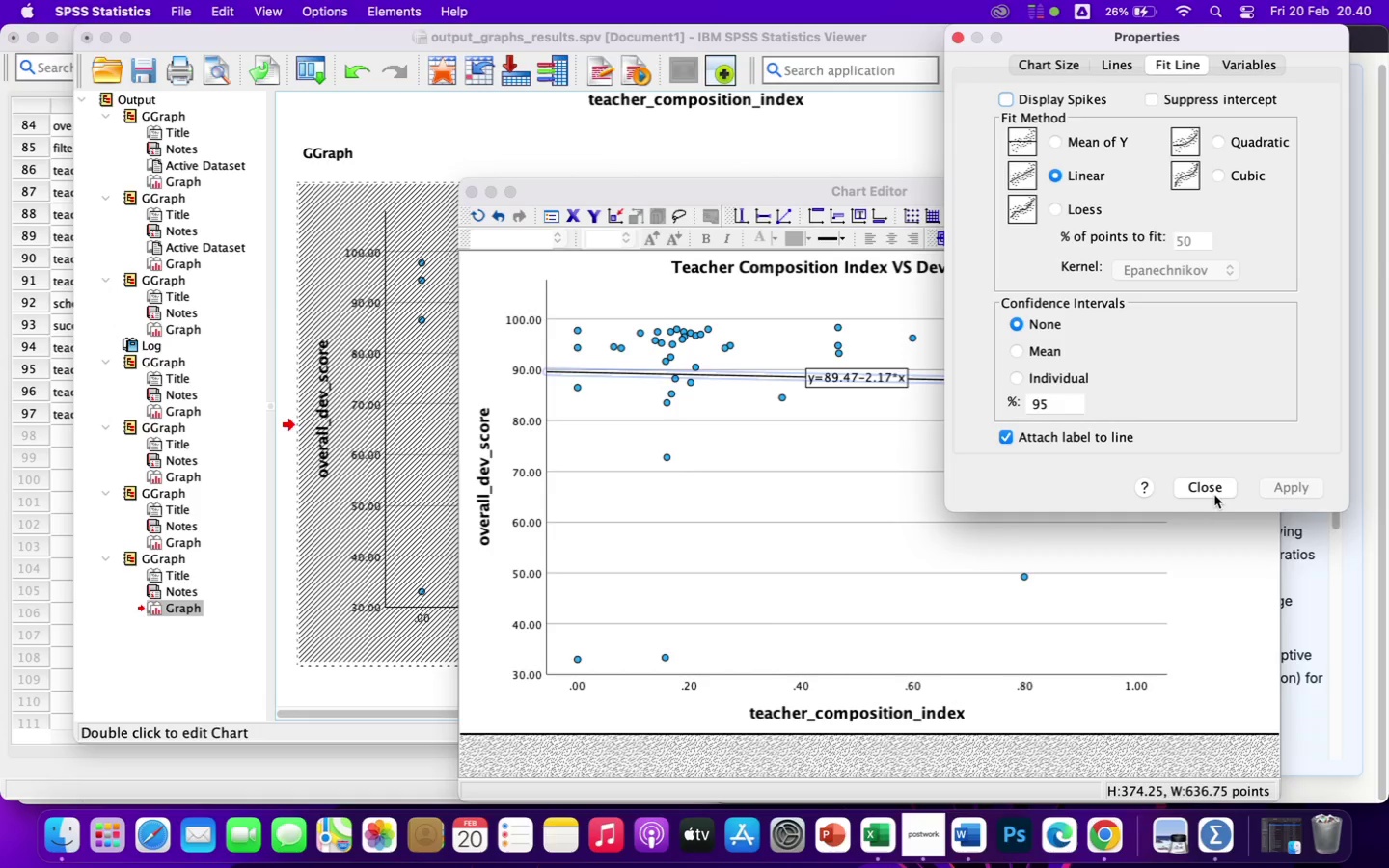 
left_click([1212, 489])